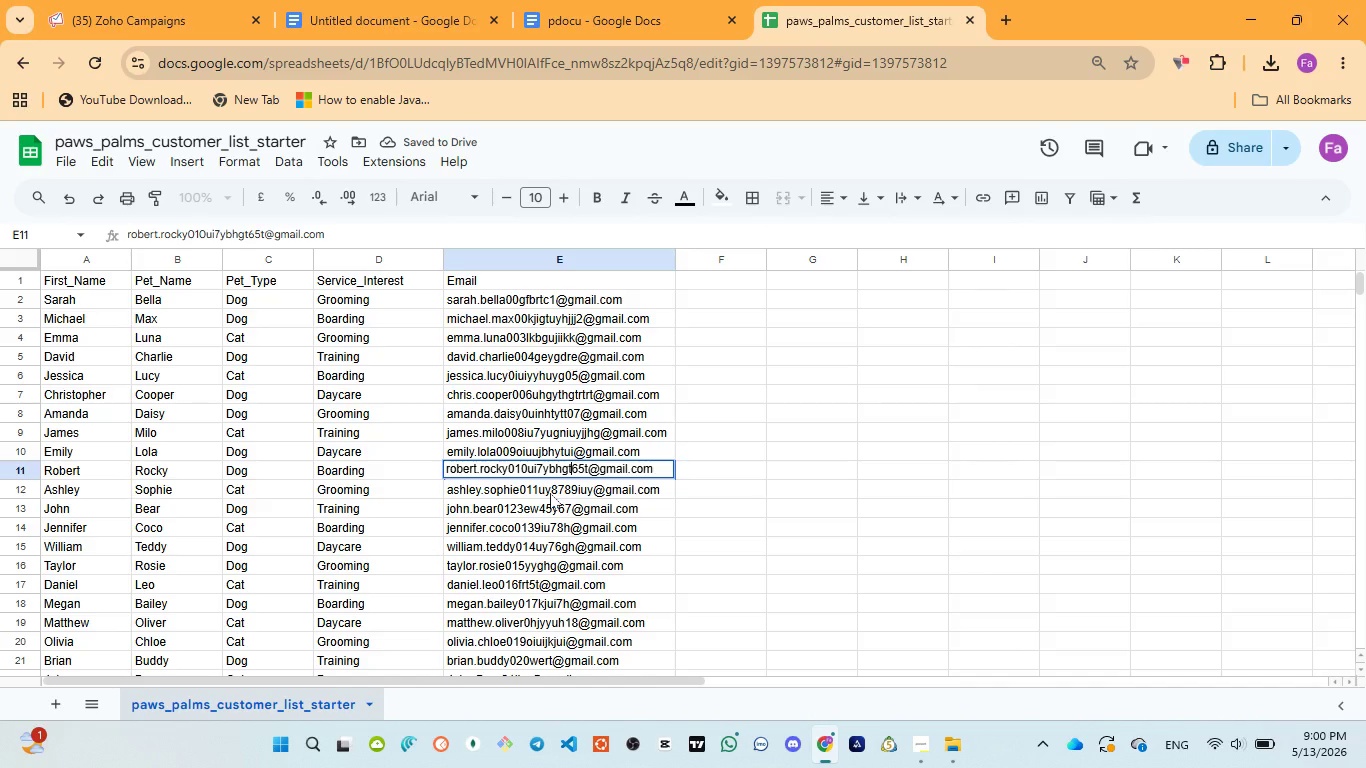 
double_click([550, 493])
 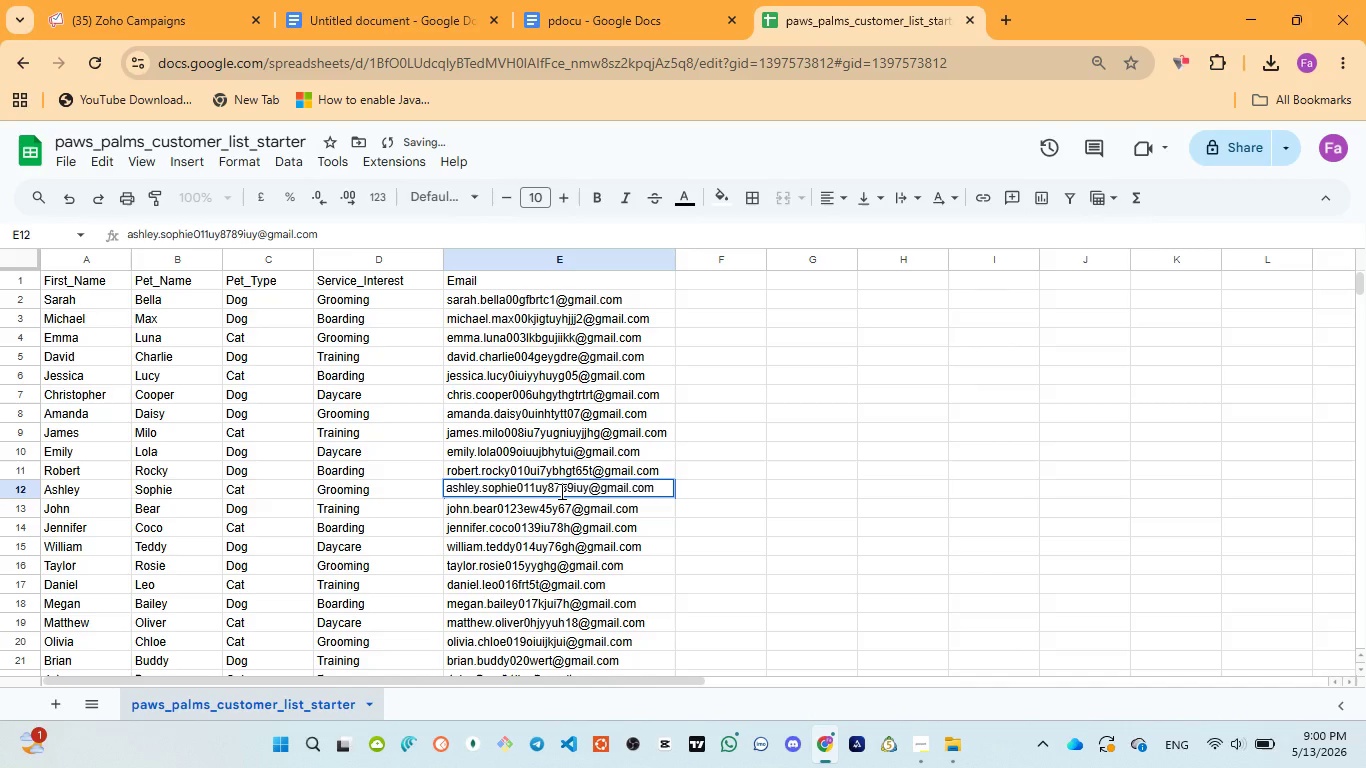 
left_click([560, 491])
 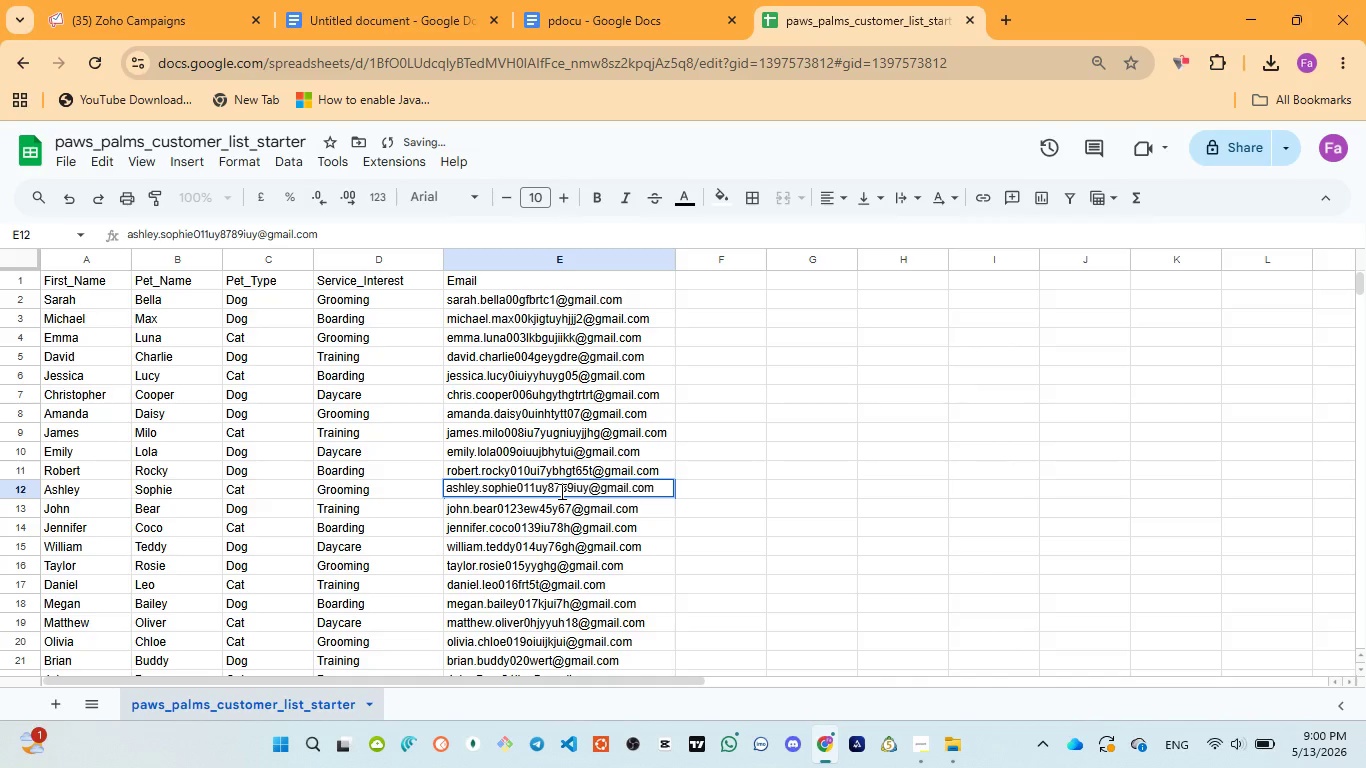 
type(nhiu)
key(Backspace)
 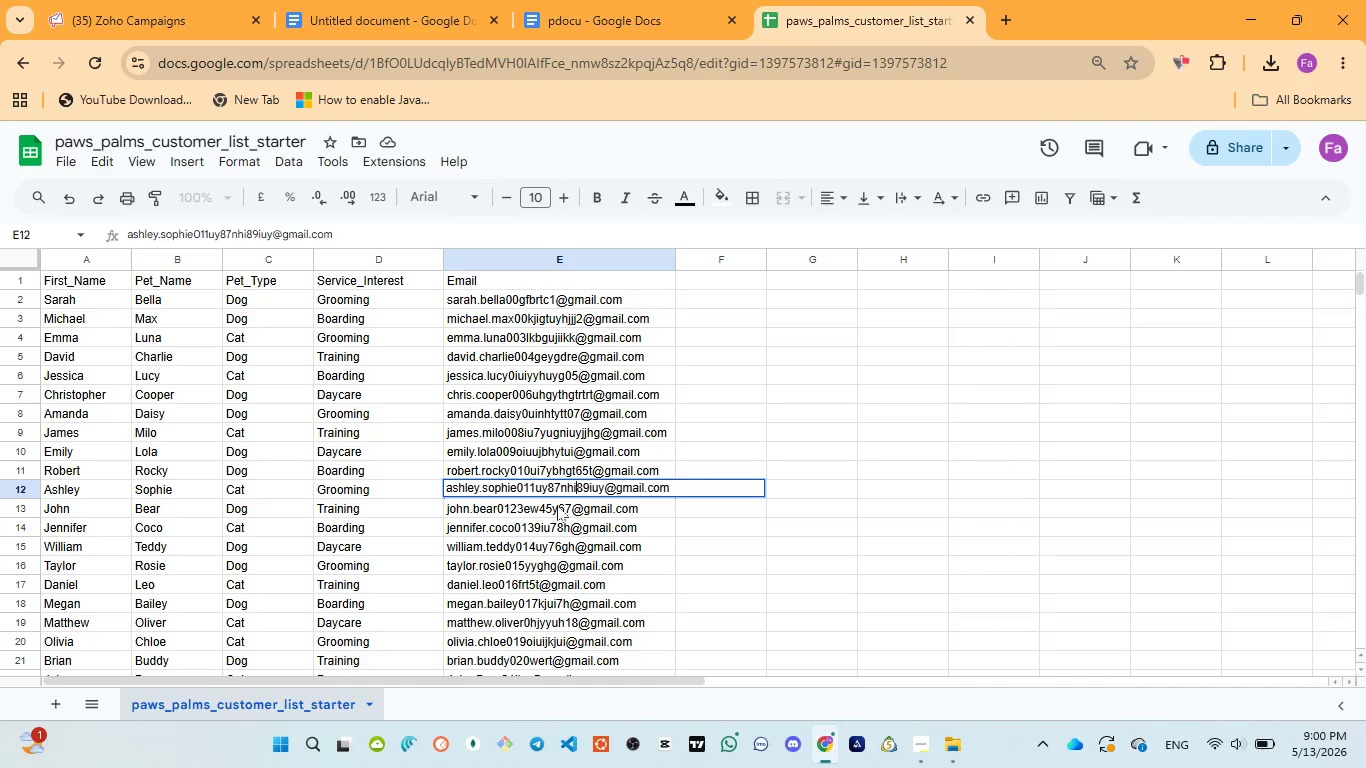 
double_click([557, 505])
 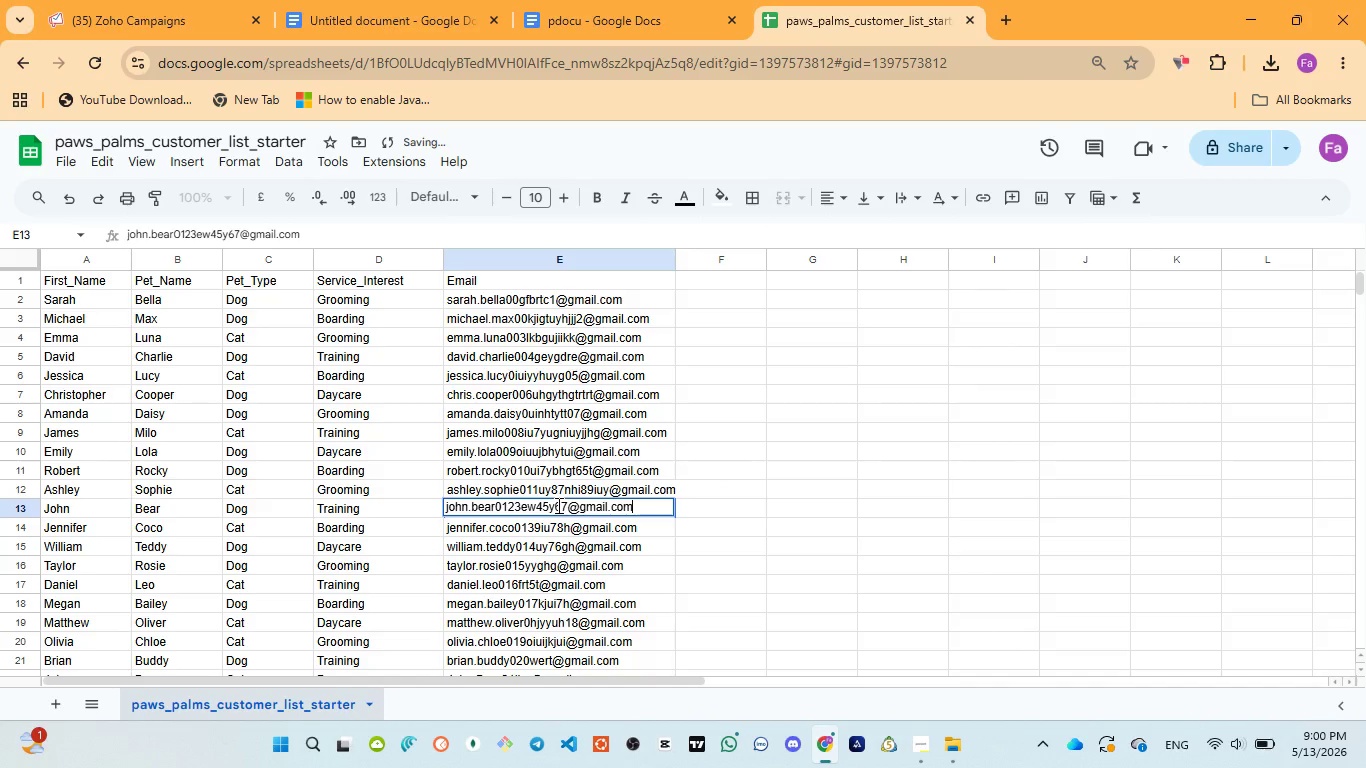 
left_click([557, 505])
 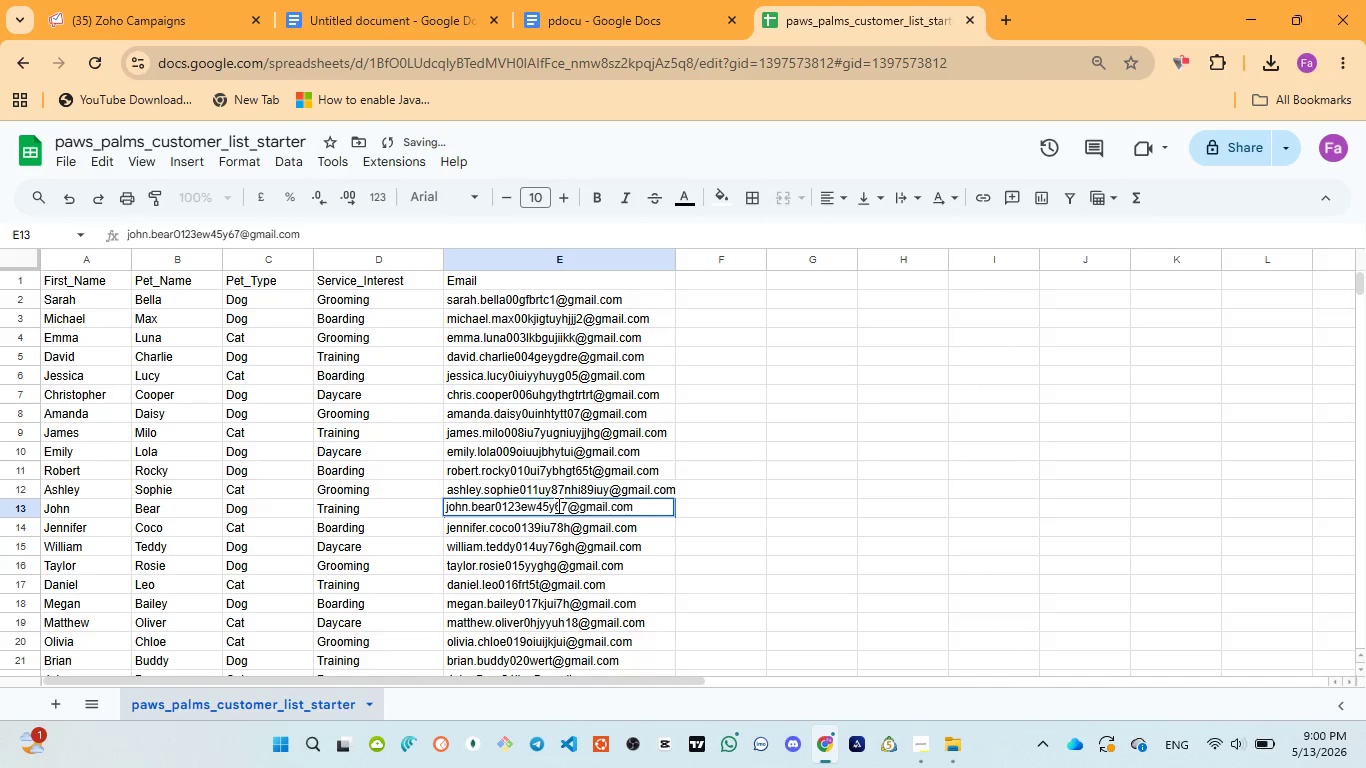 
type(njhy)
 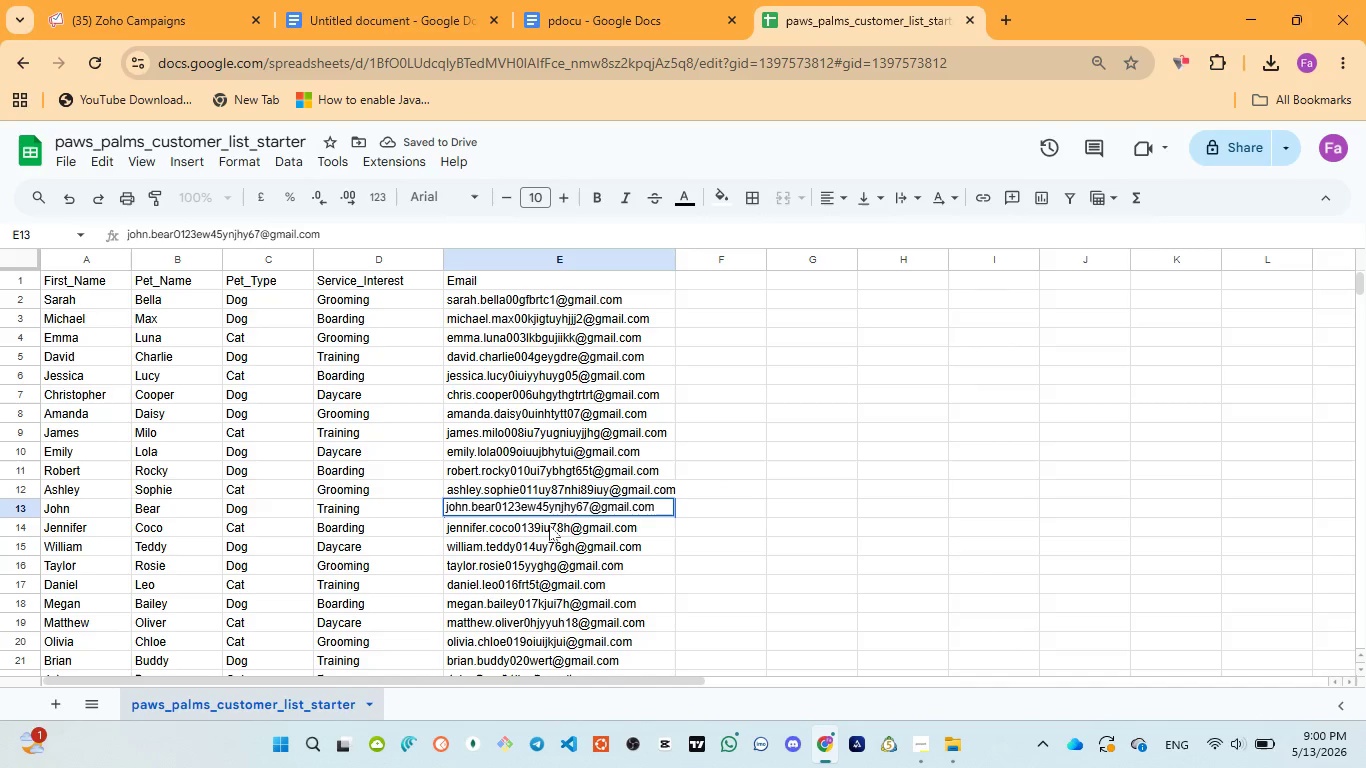 
double_click([549, 525])
 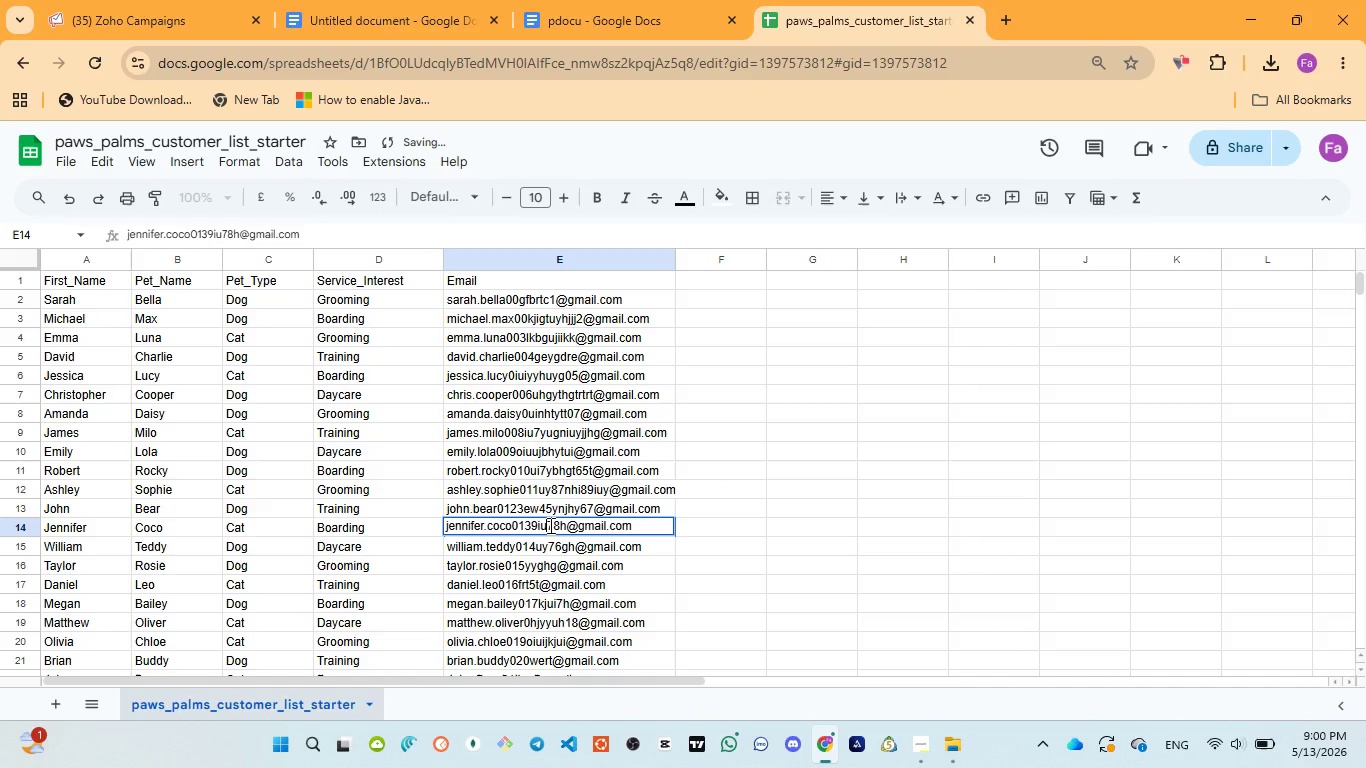 
left_click([549, 525])
 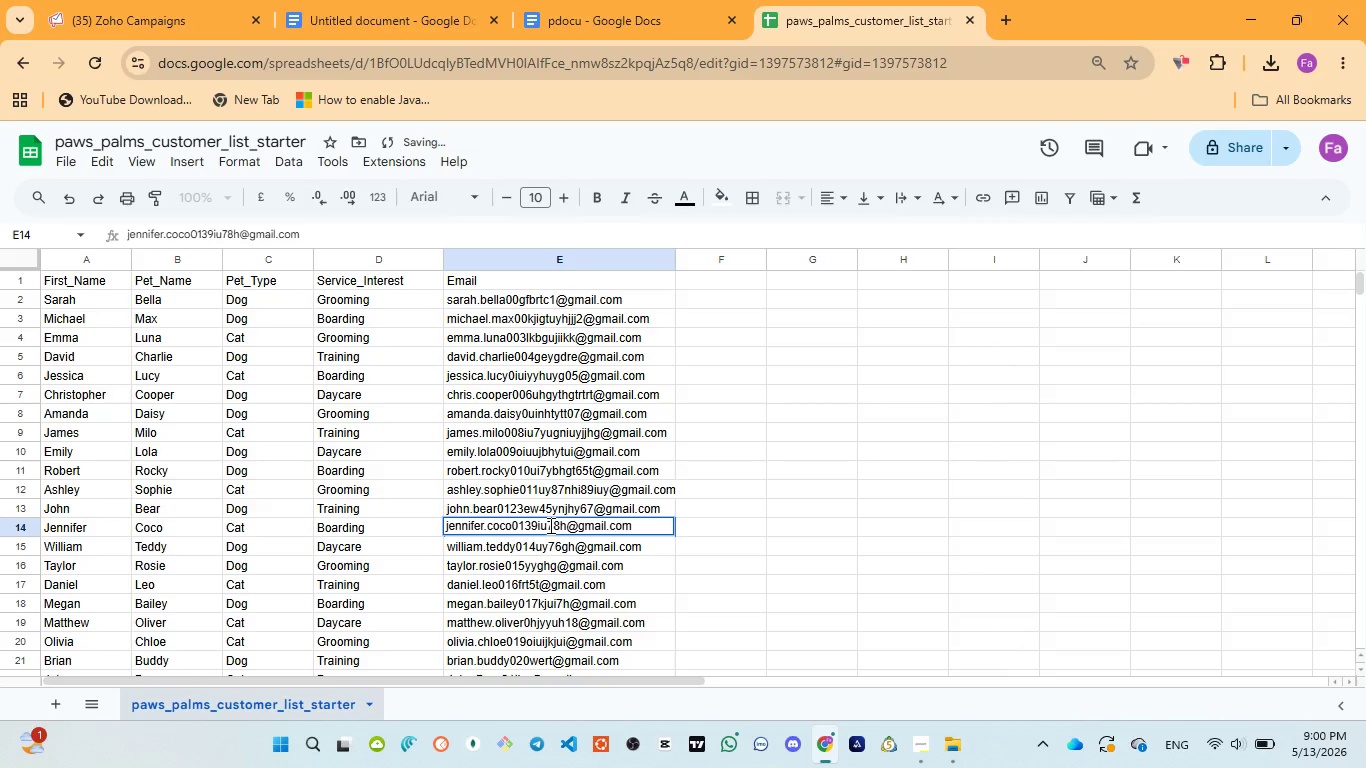 
type(mjhy)
 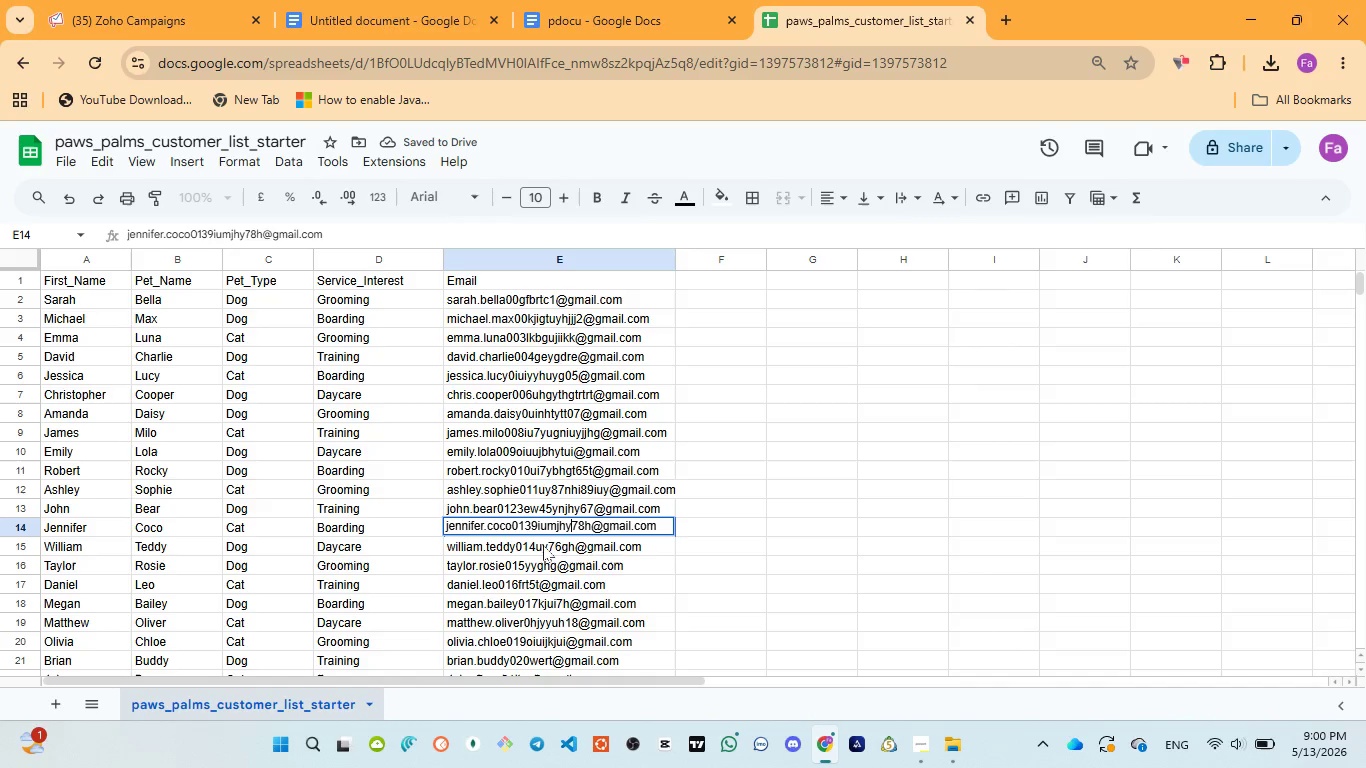 
left_click([543, 547])
 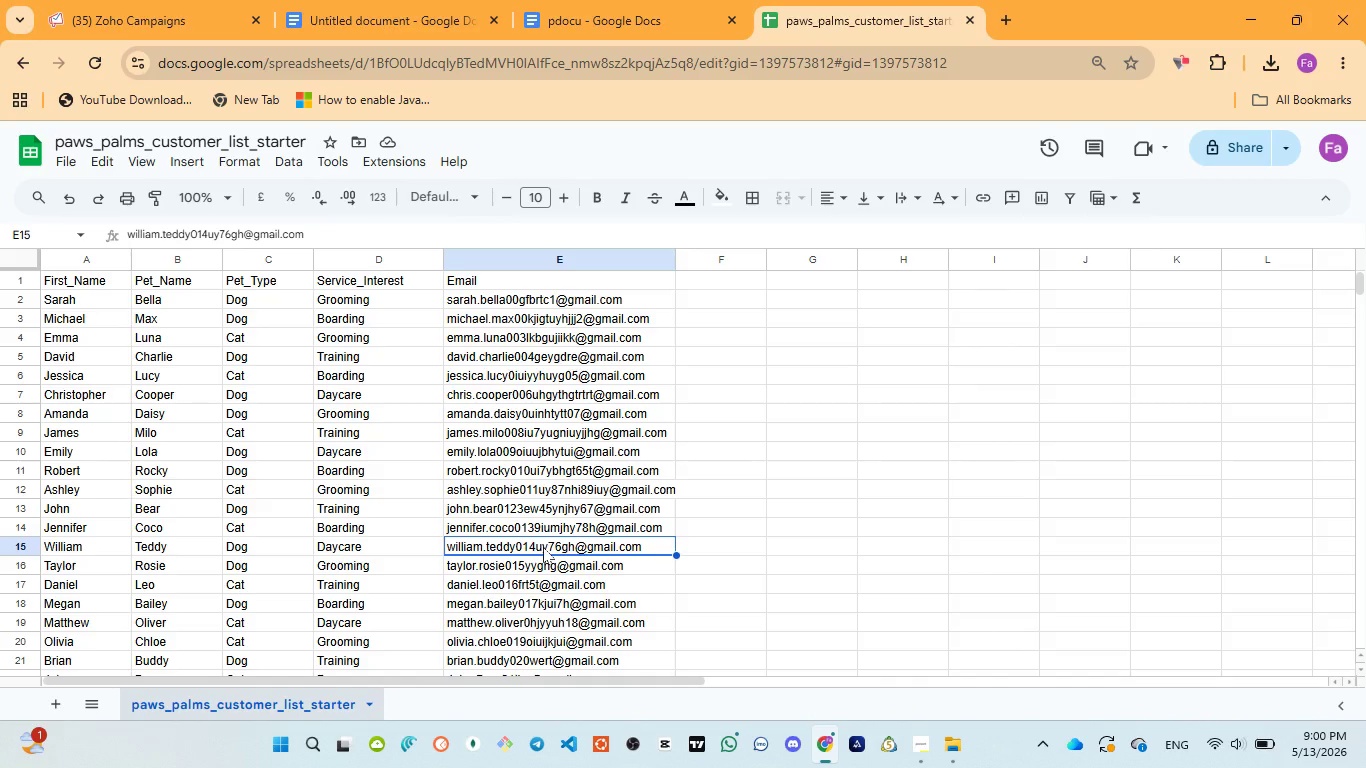 
wait(14.42)
 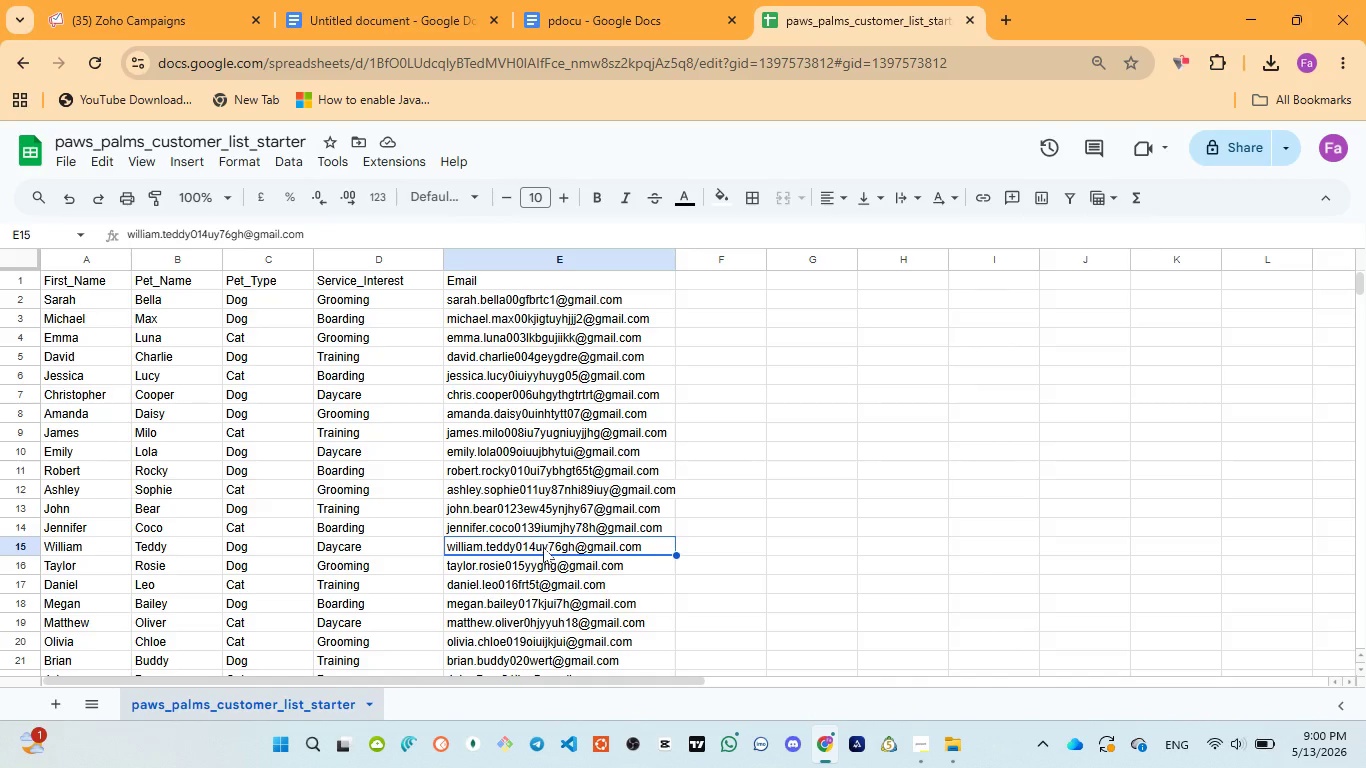 
double_click([550, 547])
 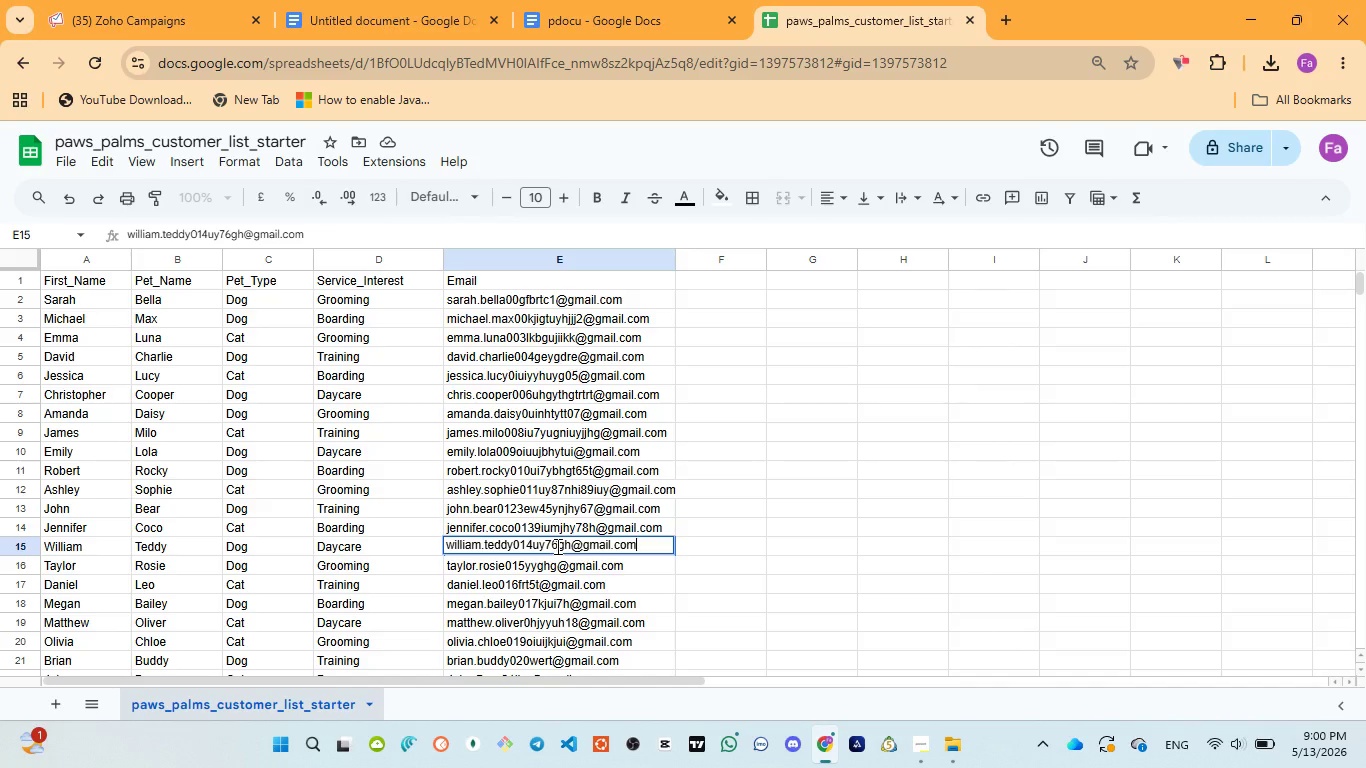 
left_click([556, 546])
 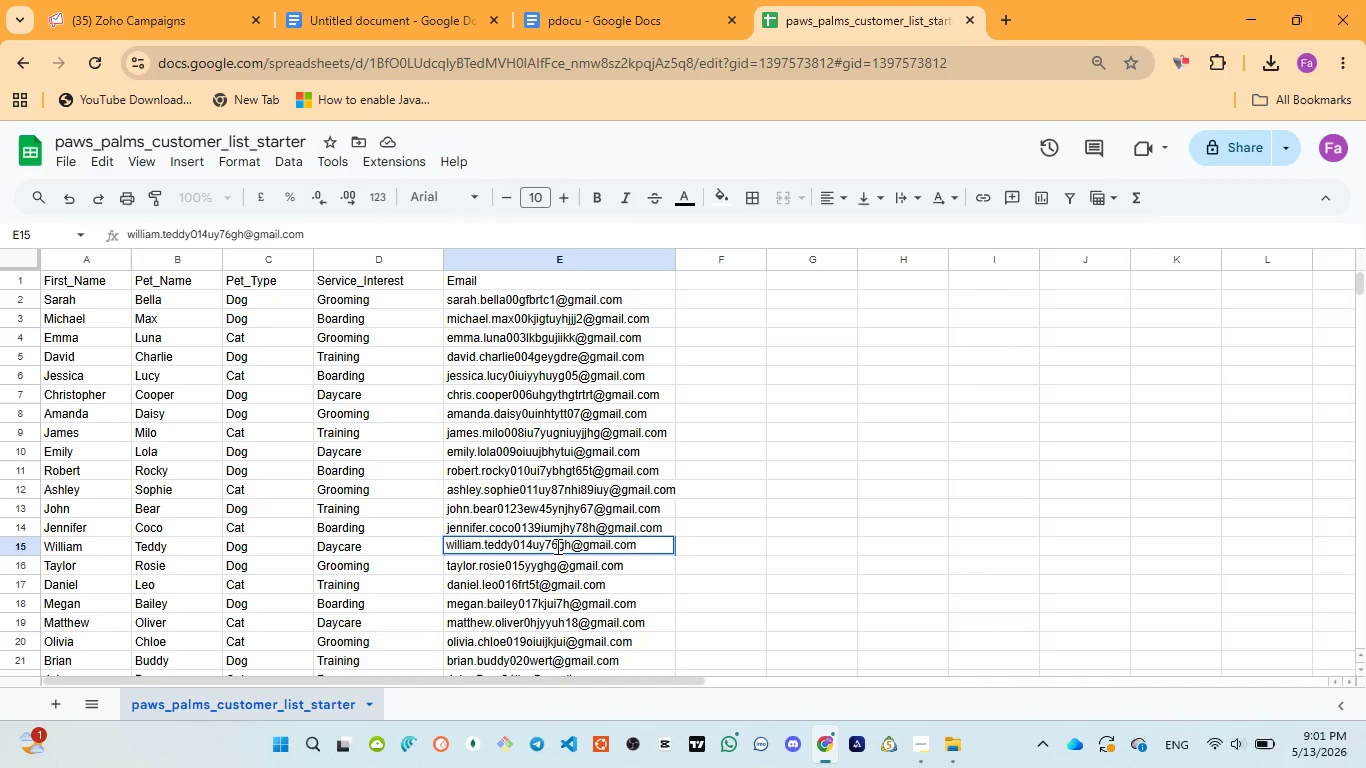 
type(y6tr)
 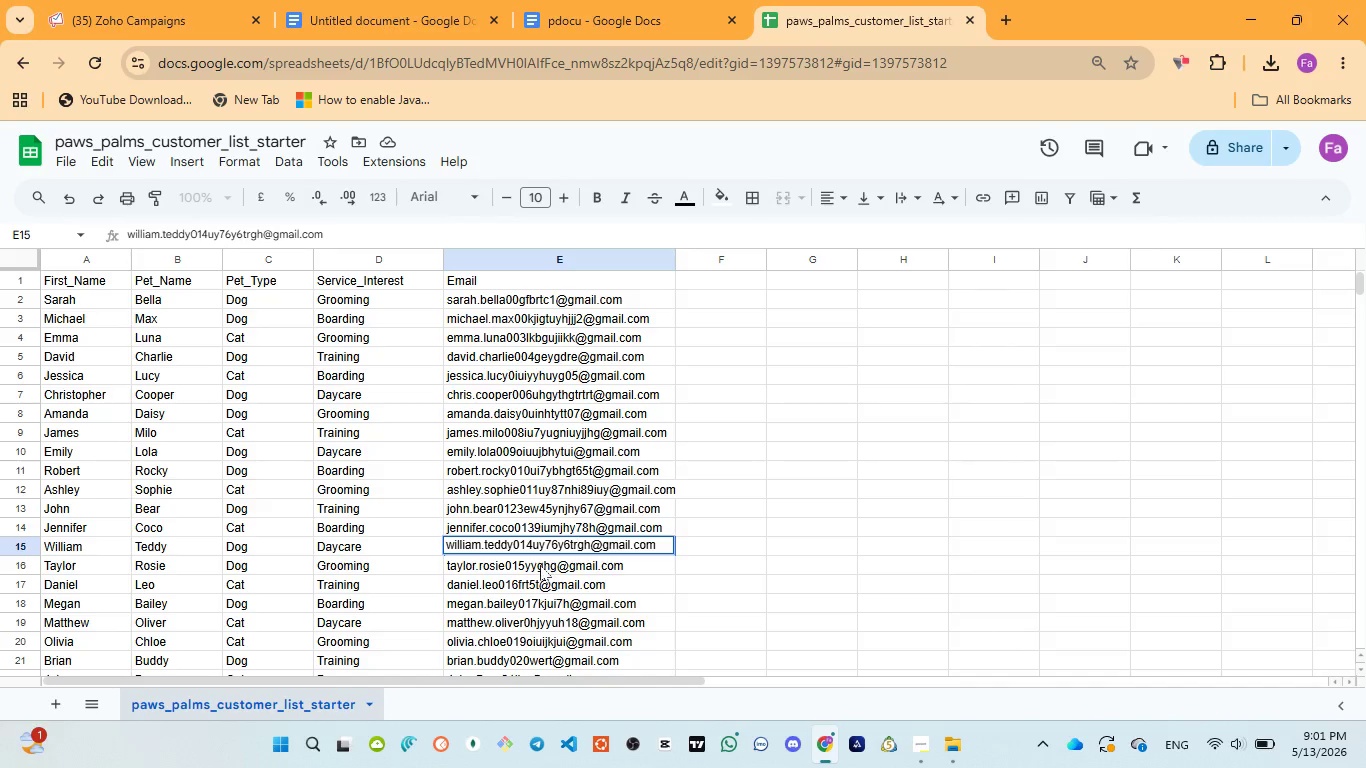 
double_click([540, 565])
 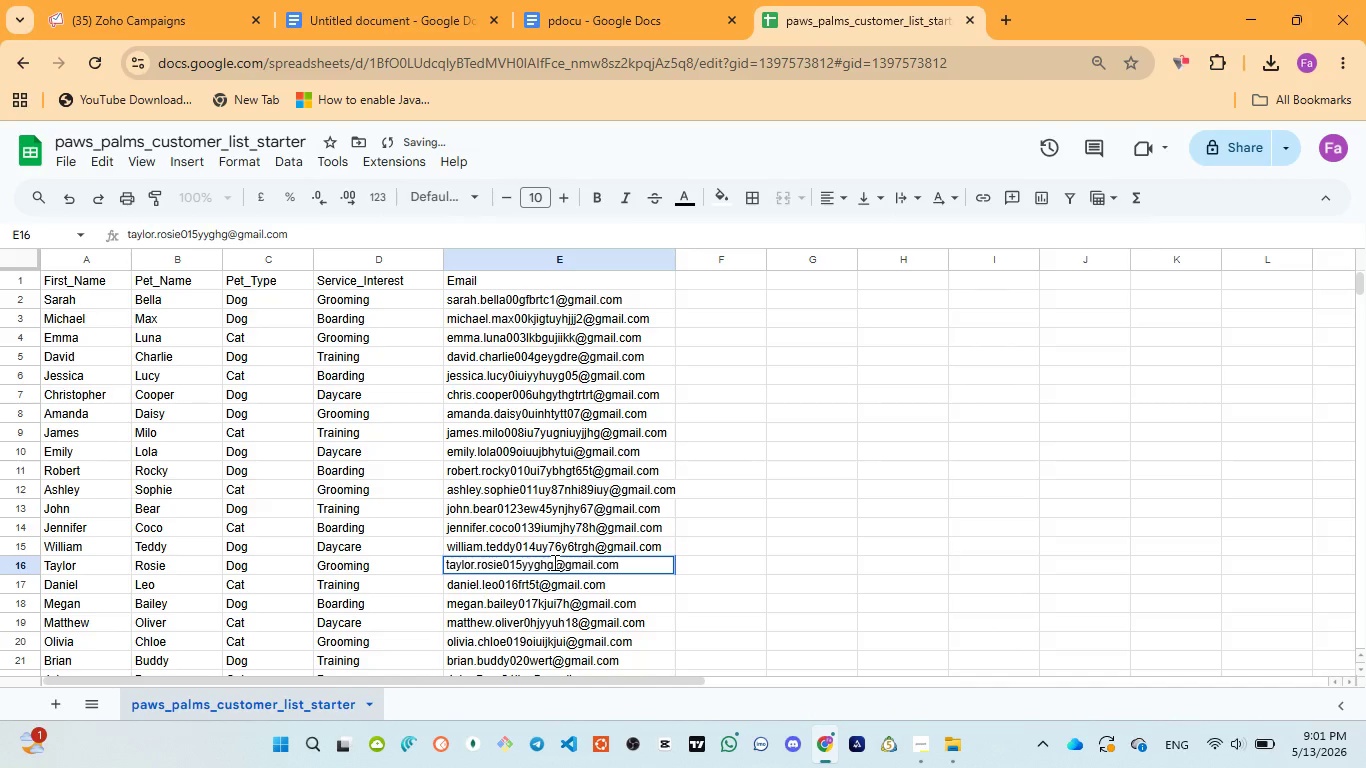 
left_click([553, 562])
 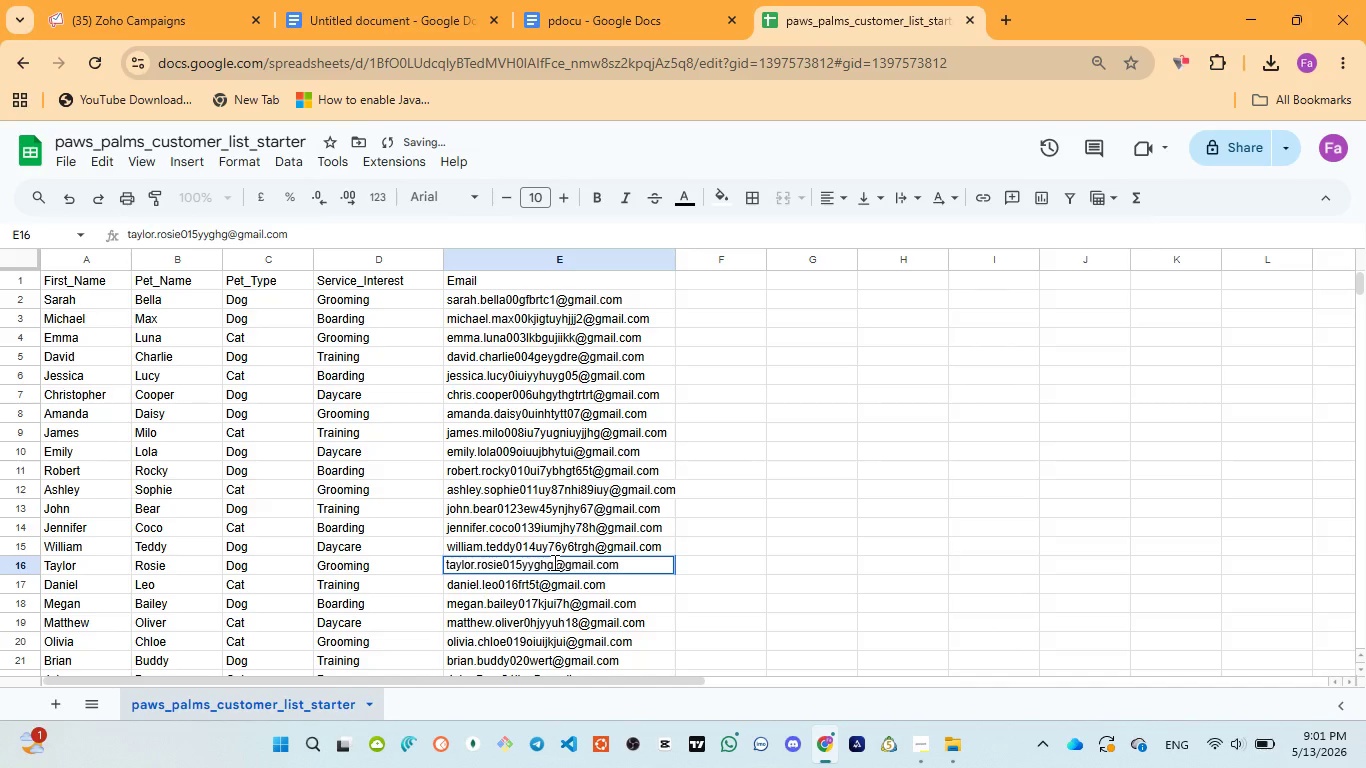 
type(huyt6)
 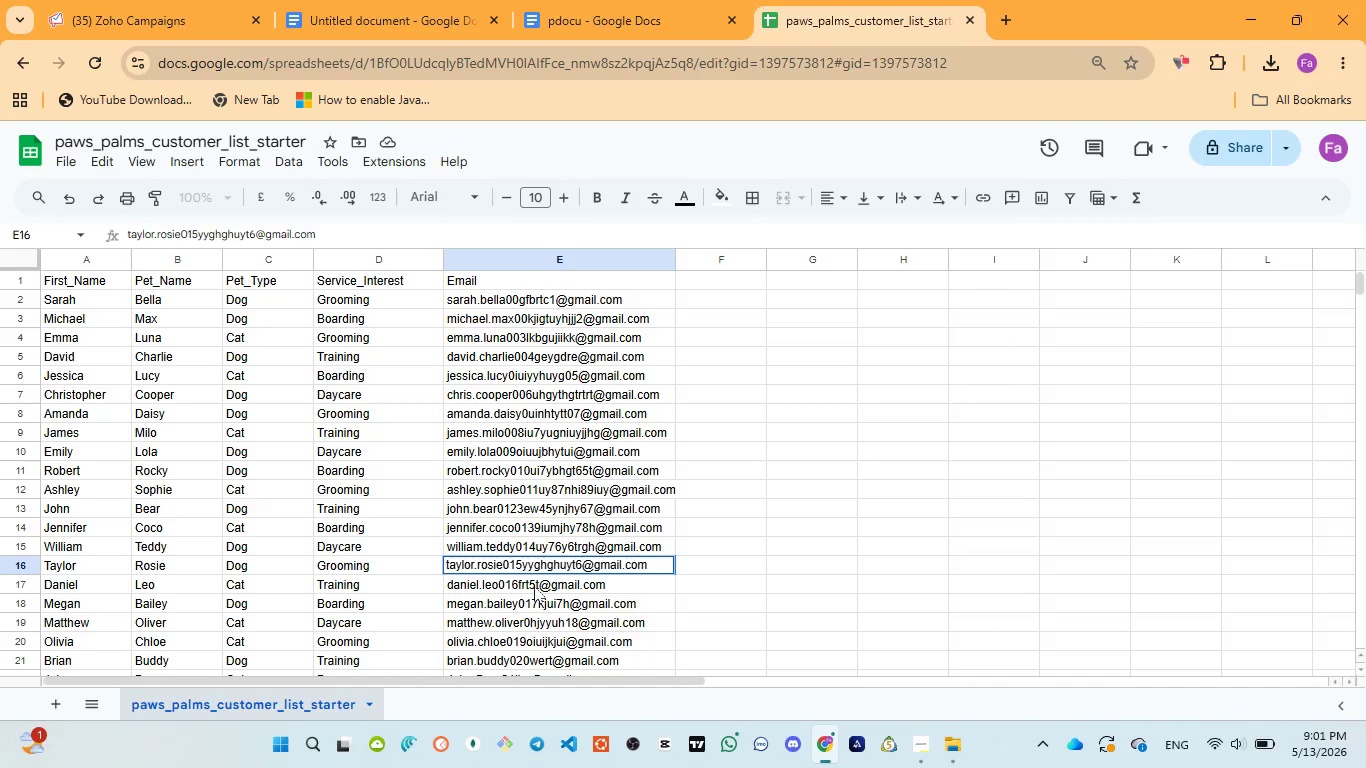 
double_click([534, 586])
 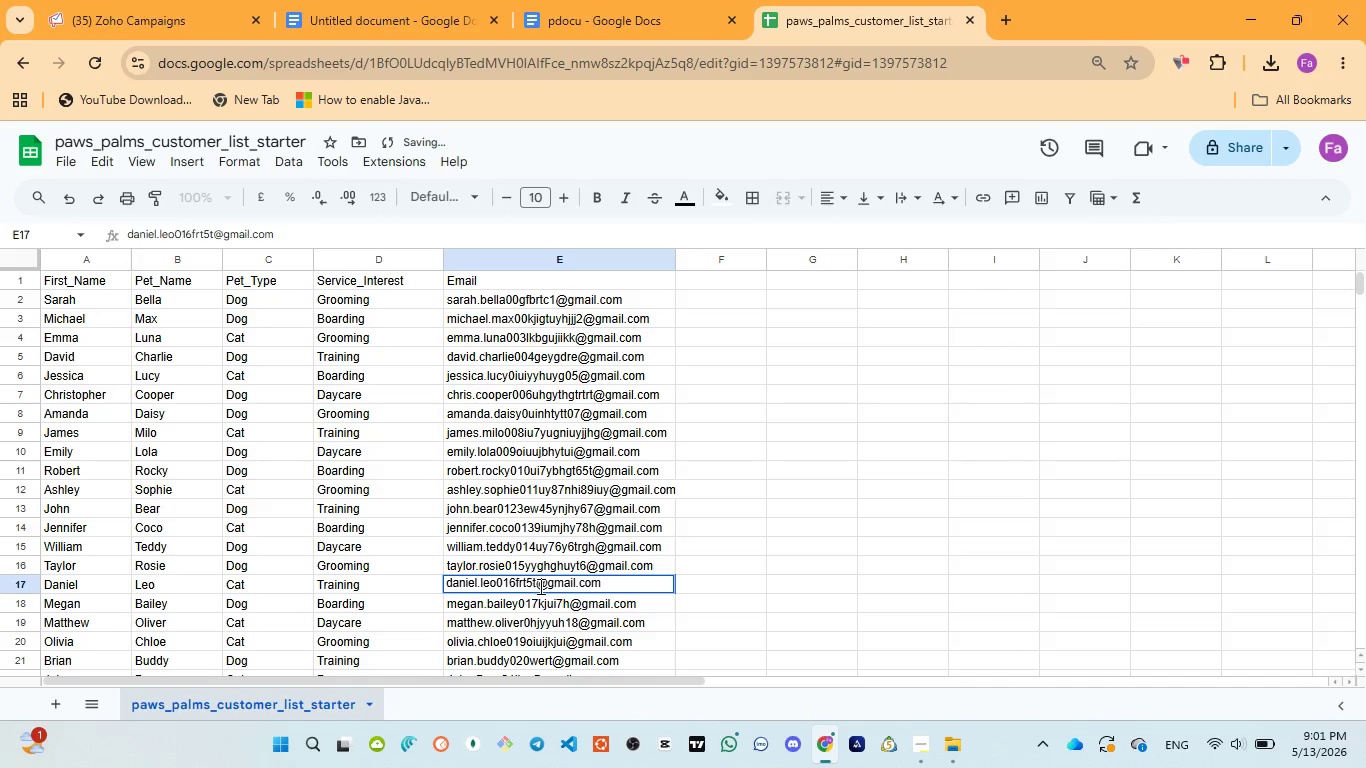 
left_click([540, 586])
 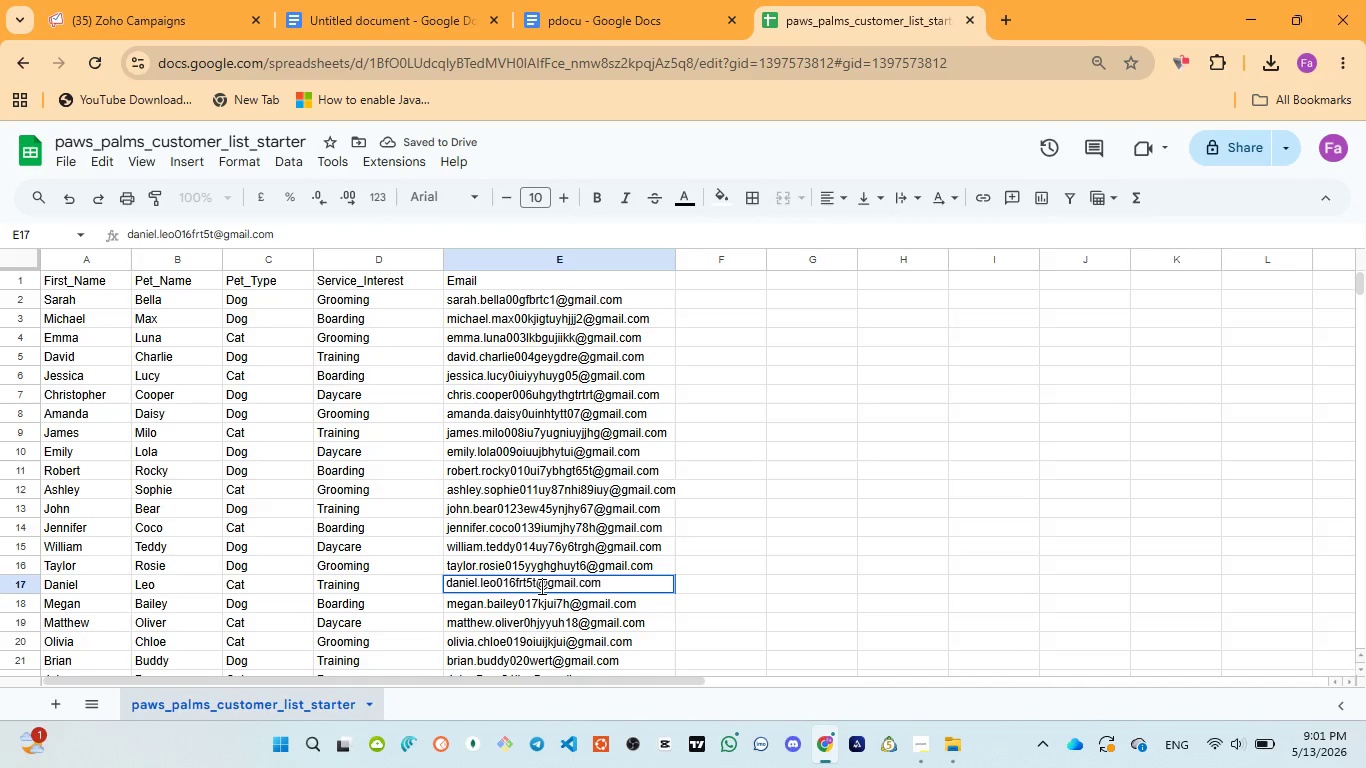 
type(opoiy7)
 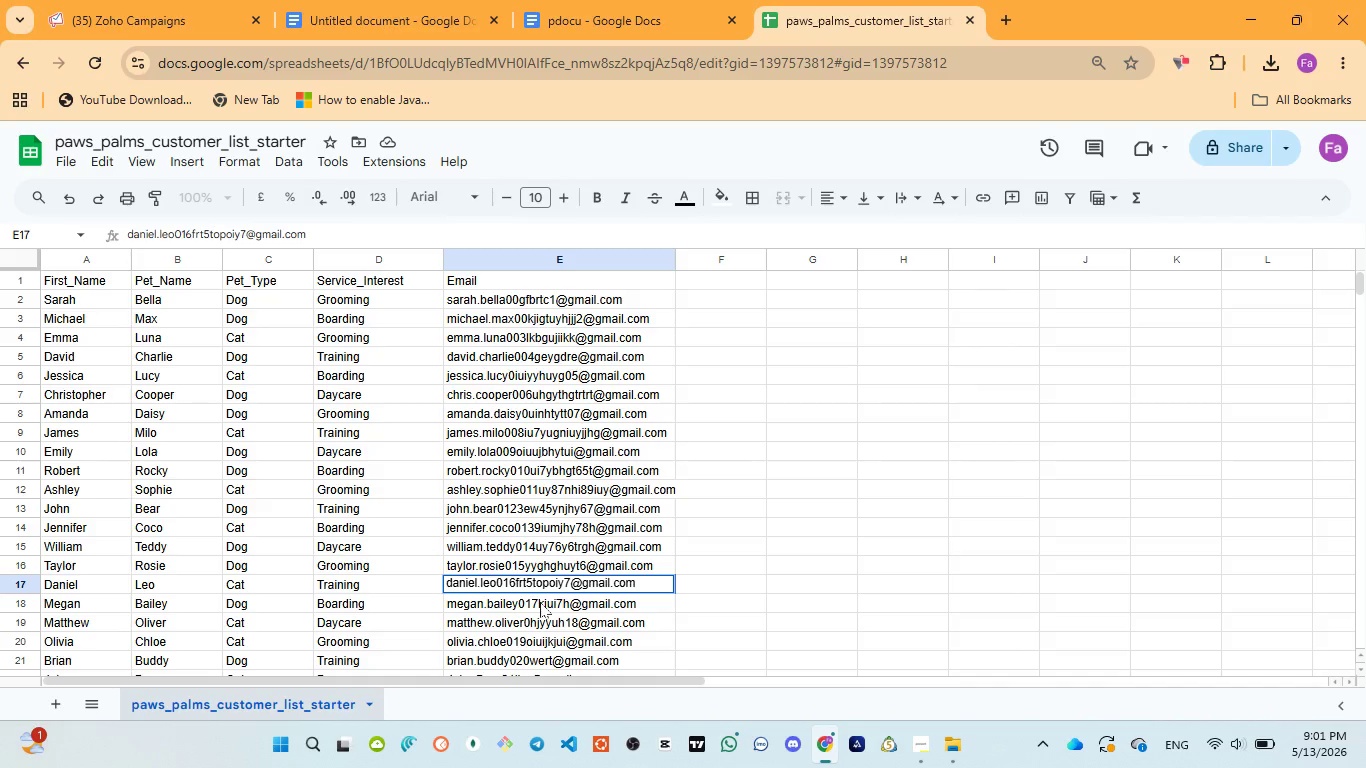 
left_click([540, 602])
 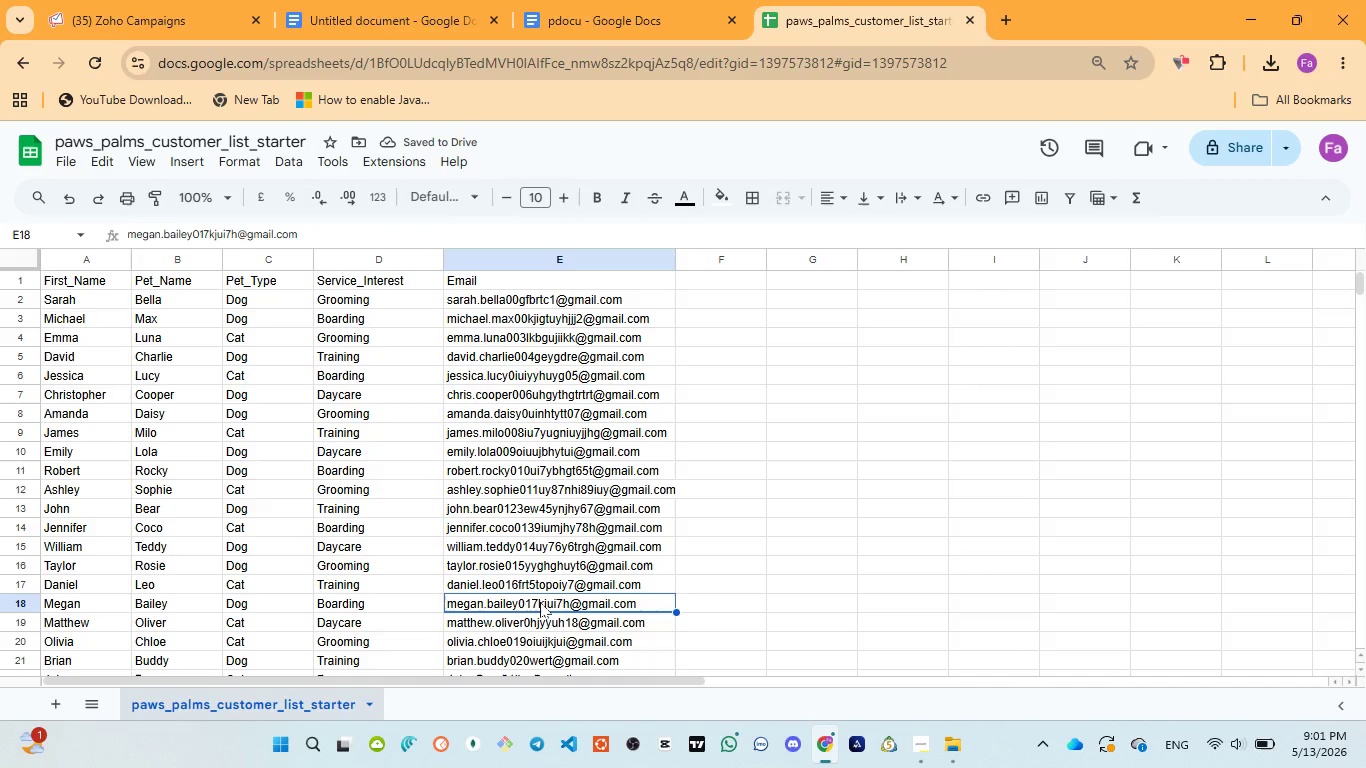 
wait(6.11)
 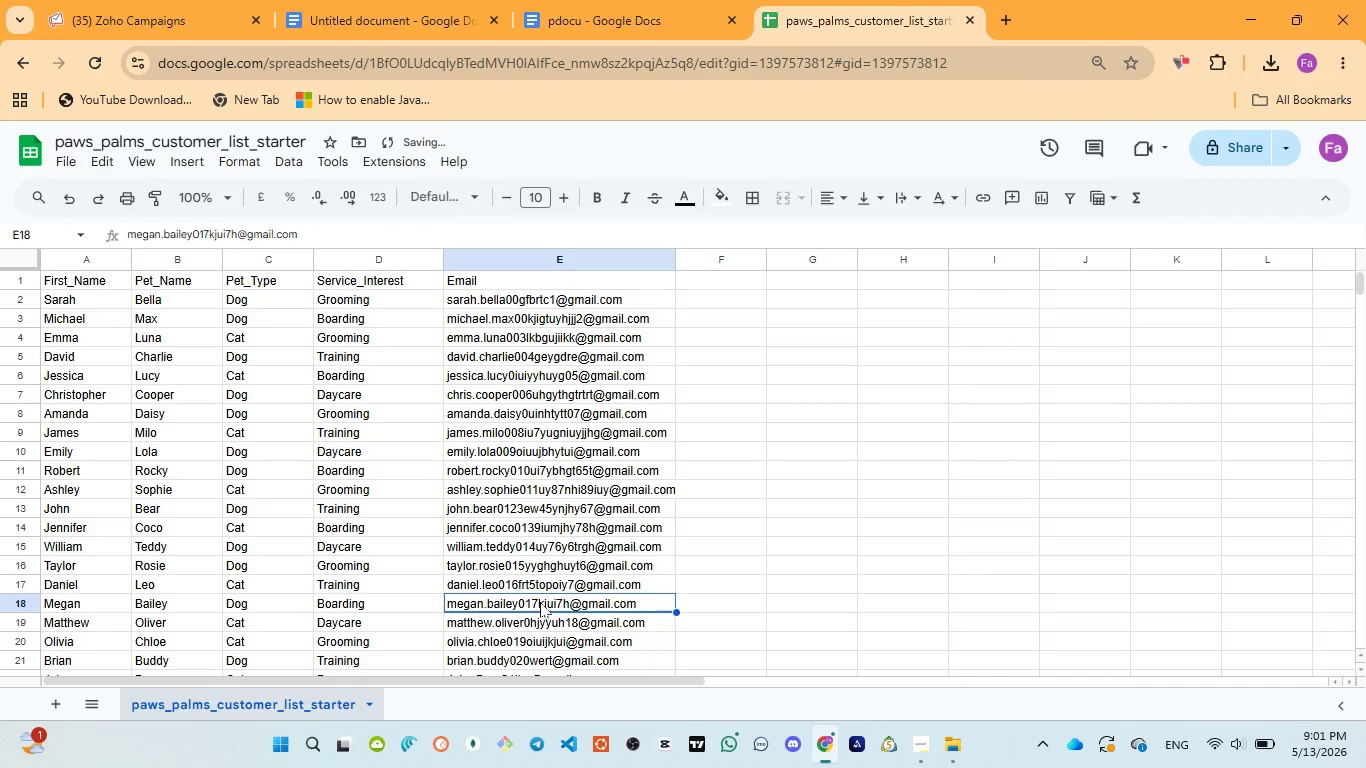 
double_click([552, 602])
 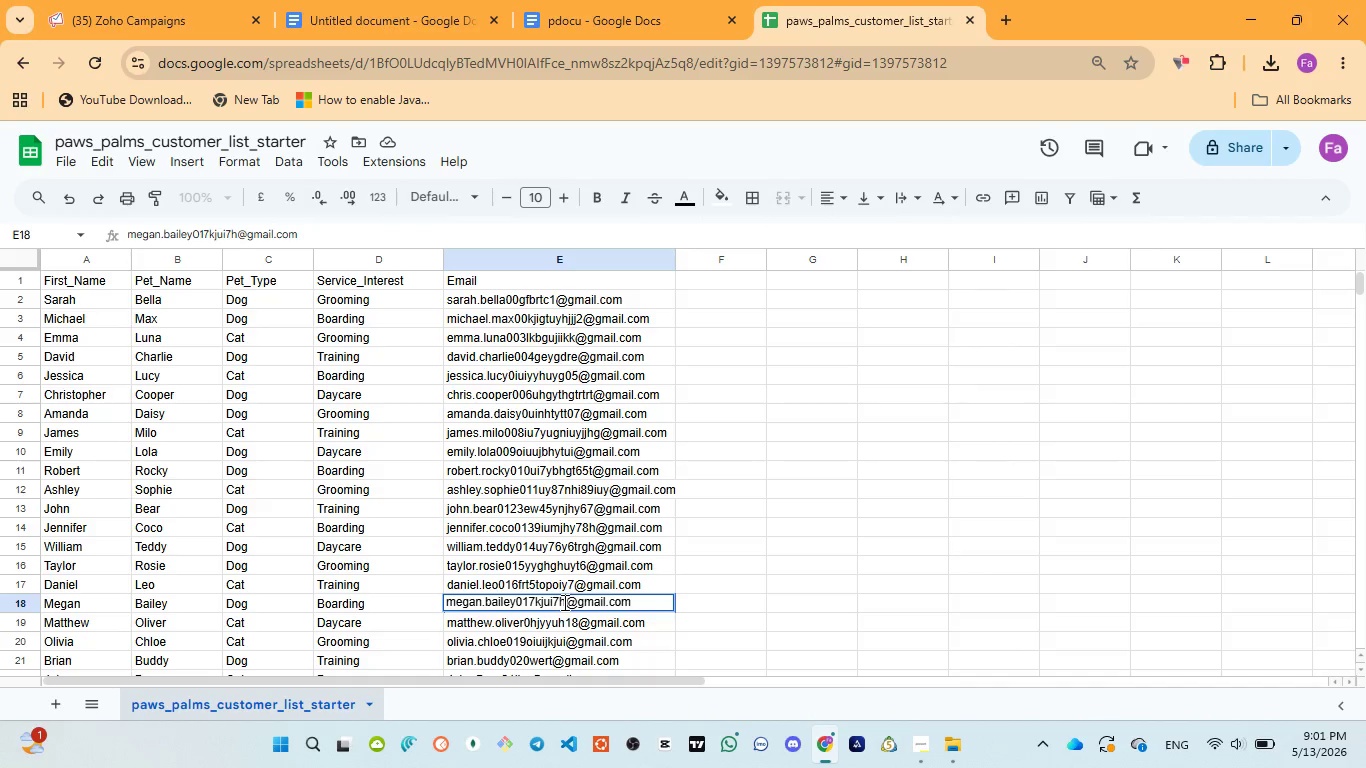 
left_click([563, 602])
 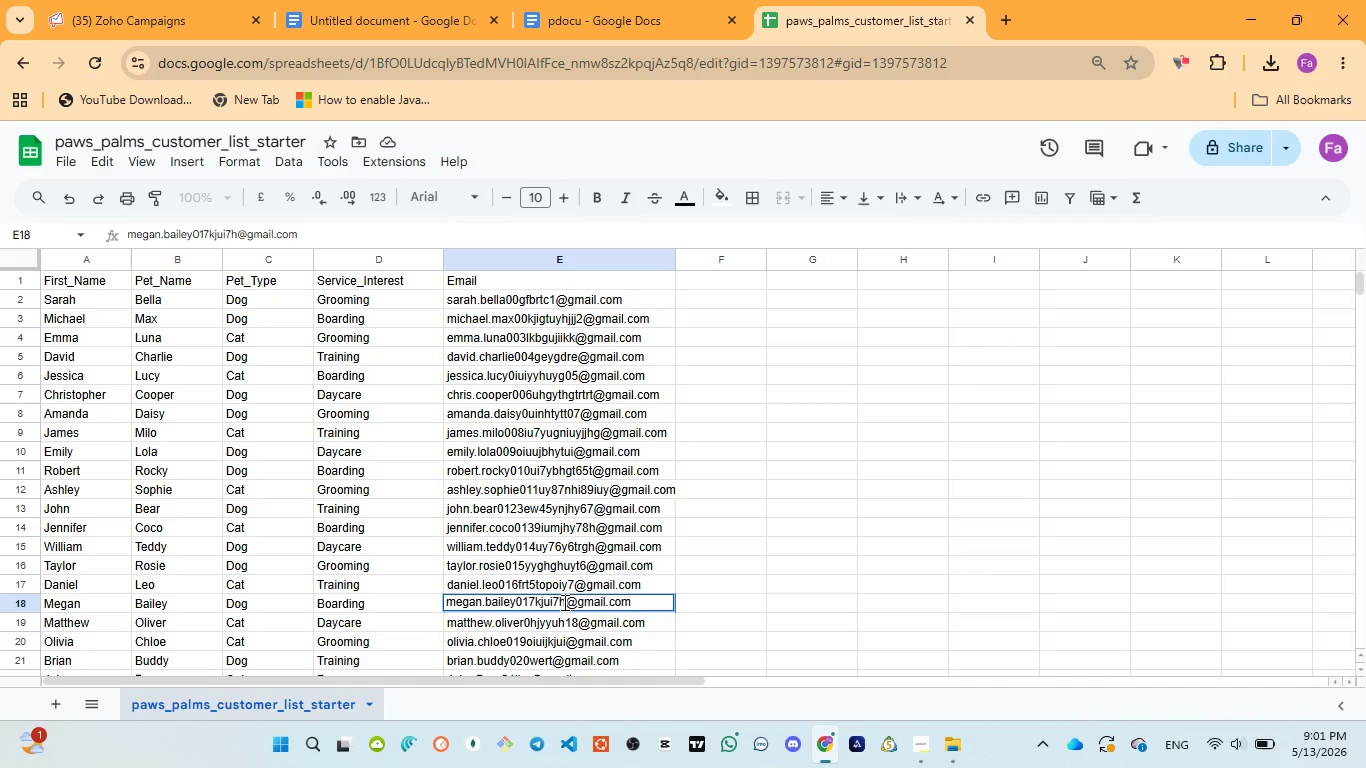 
type(vfrd)
 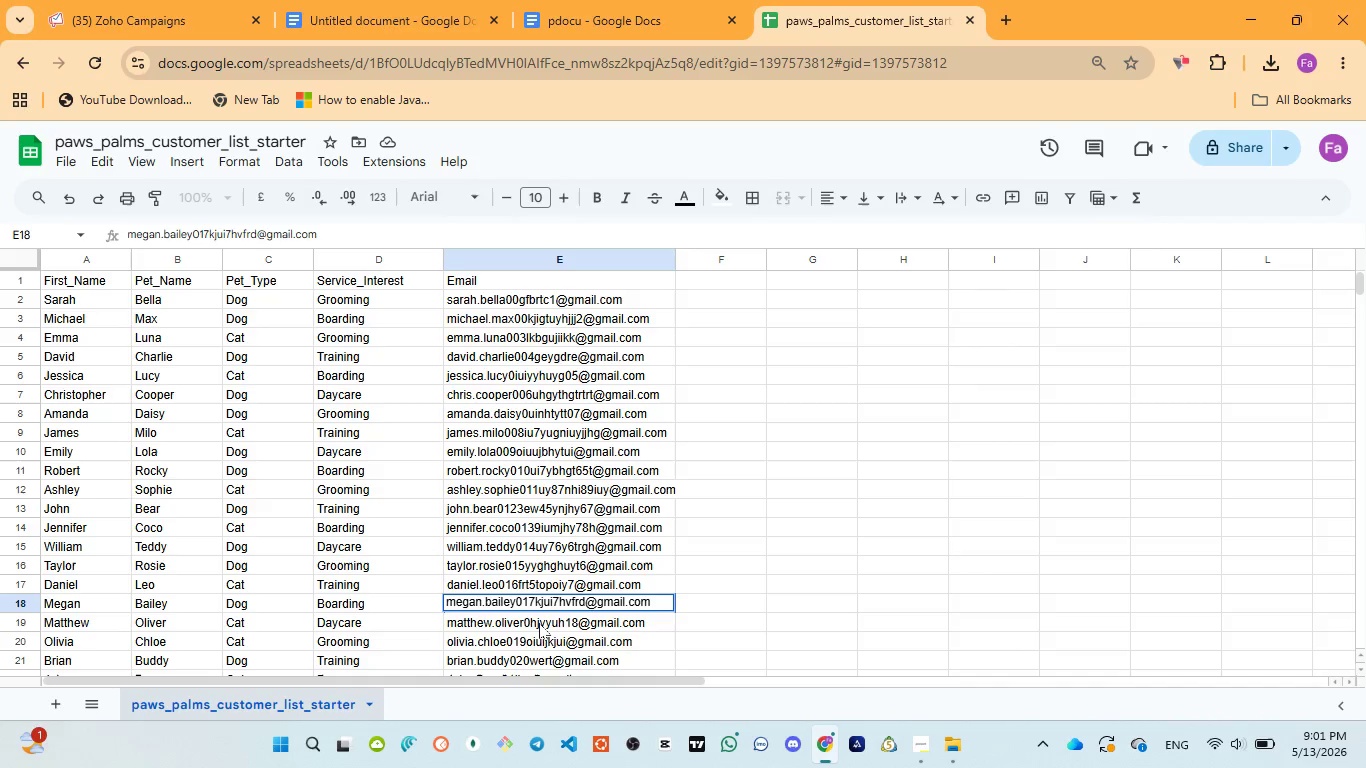 
double_click([539, 623])
 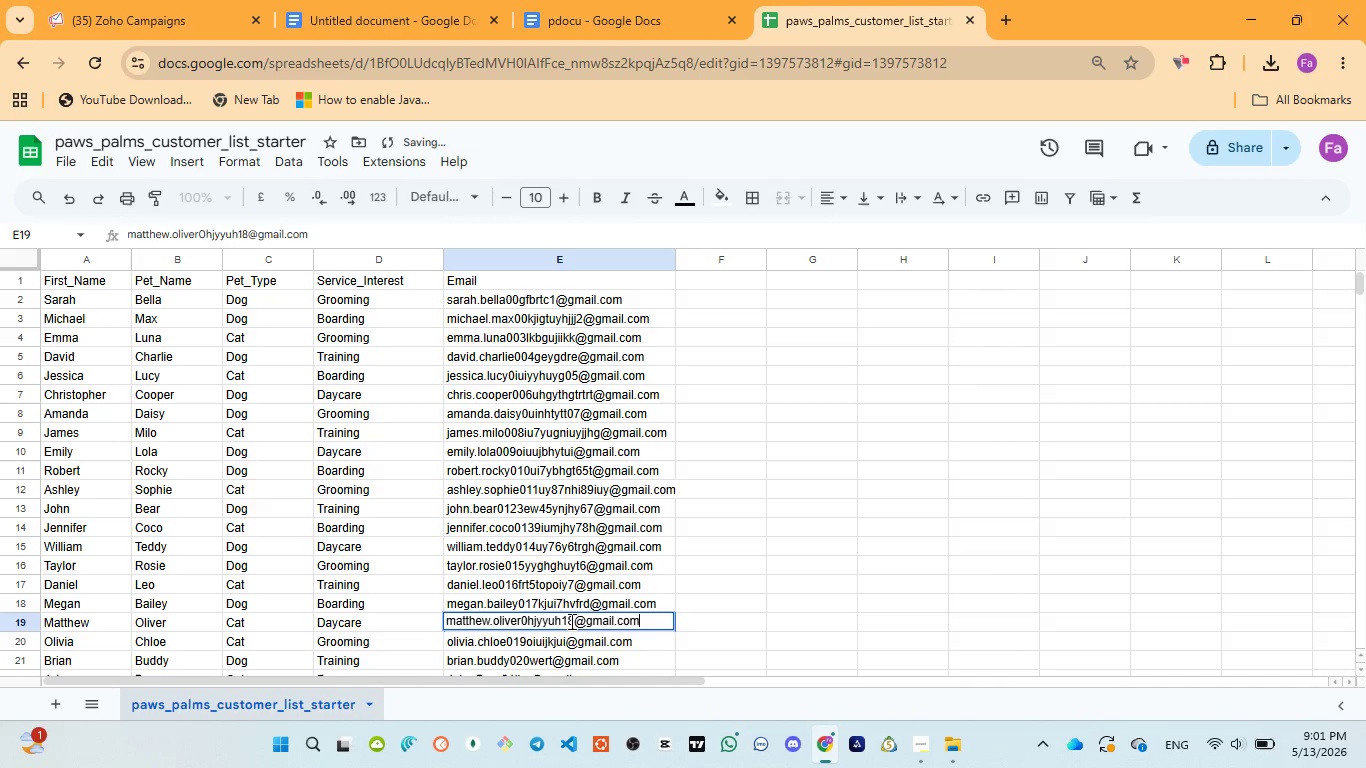 
left_click([570, 621])
 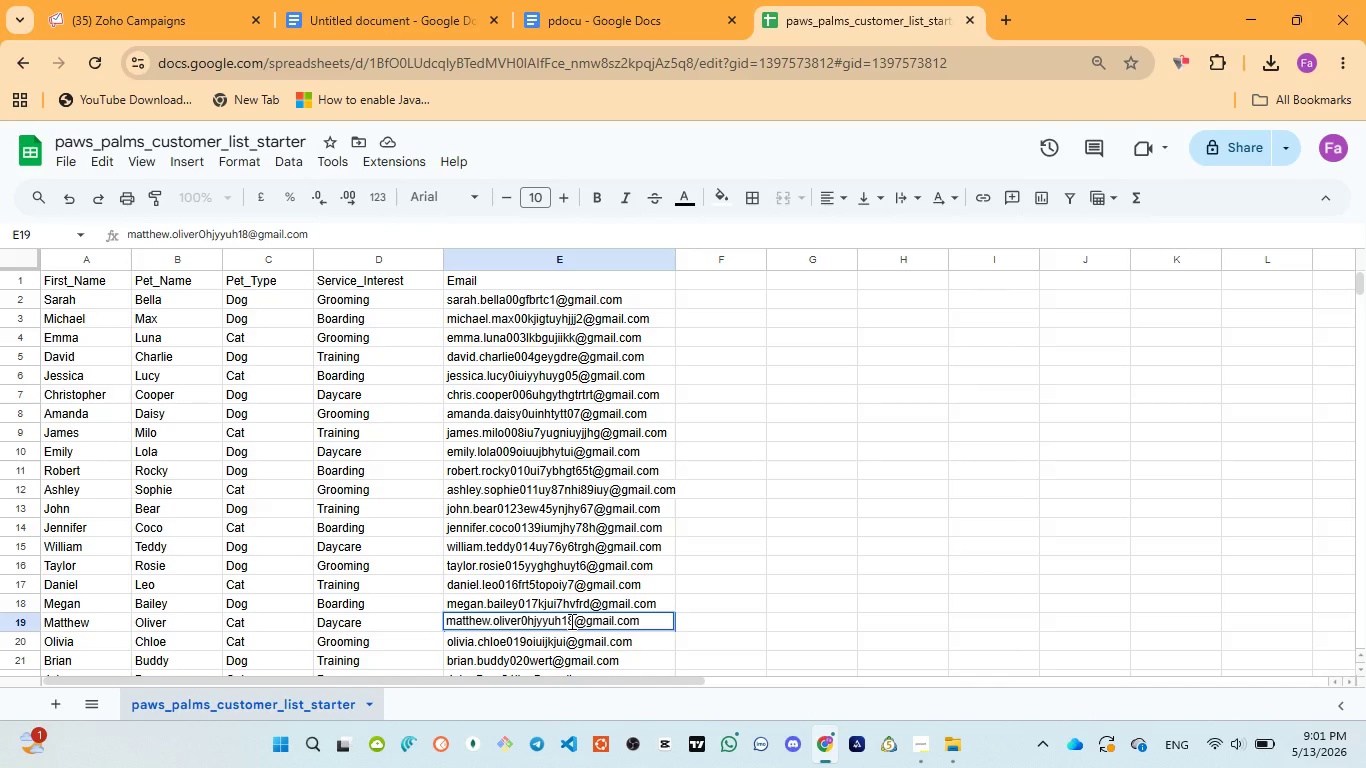 
wait(8.83)
 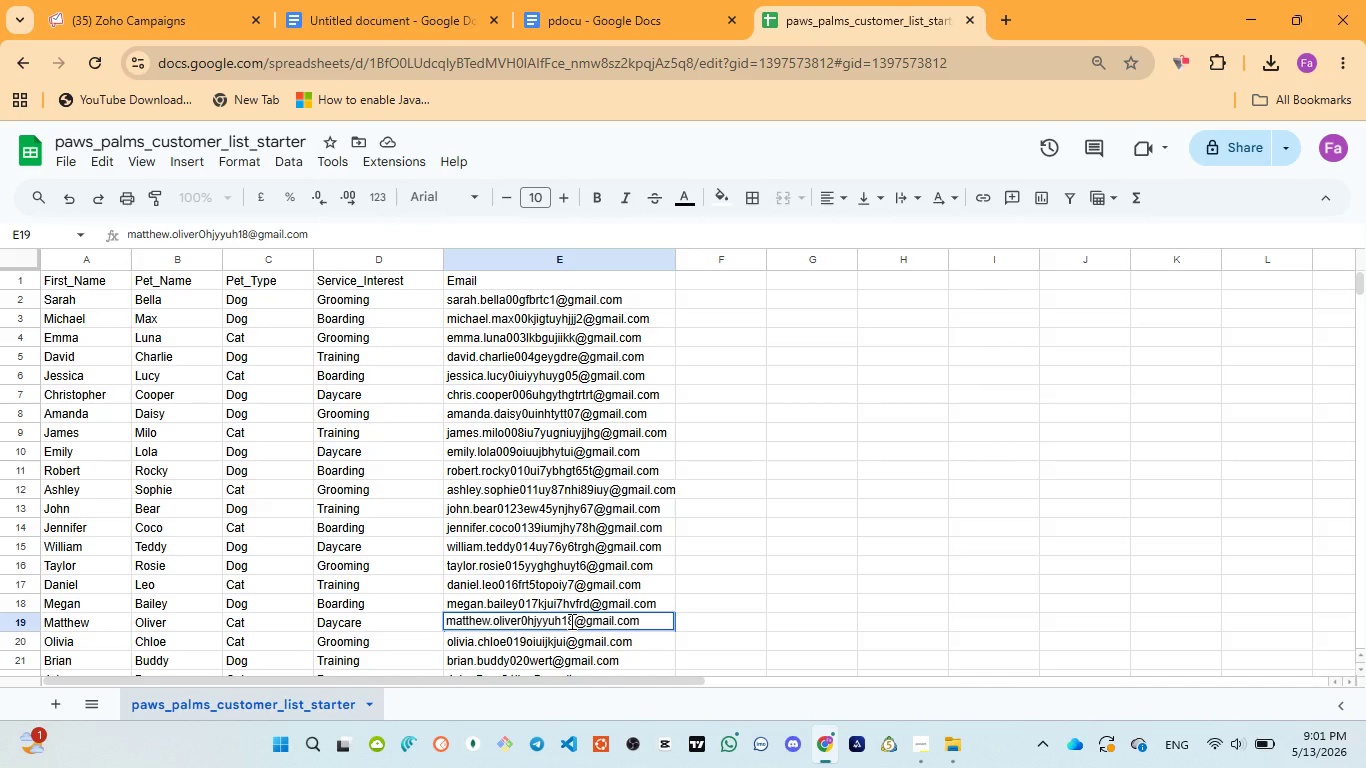 
type(dre4d)
key(Backspace)
 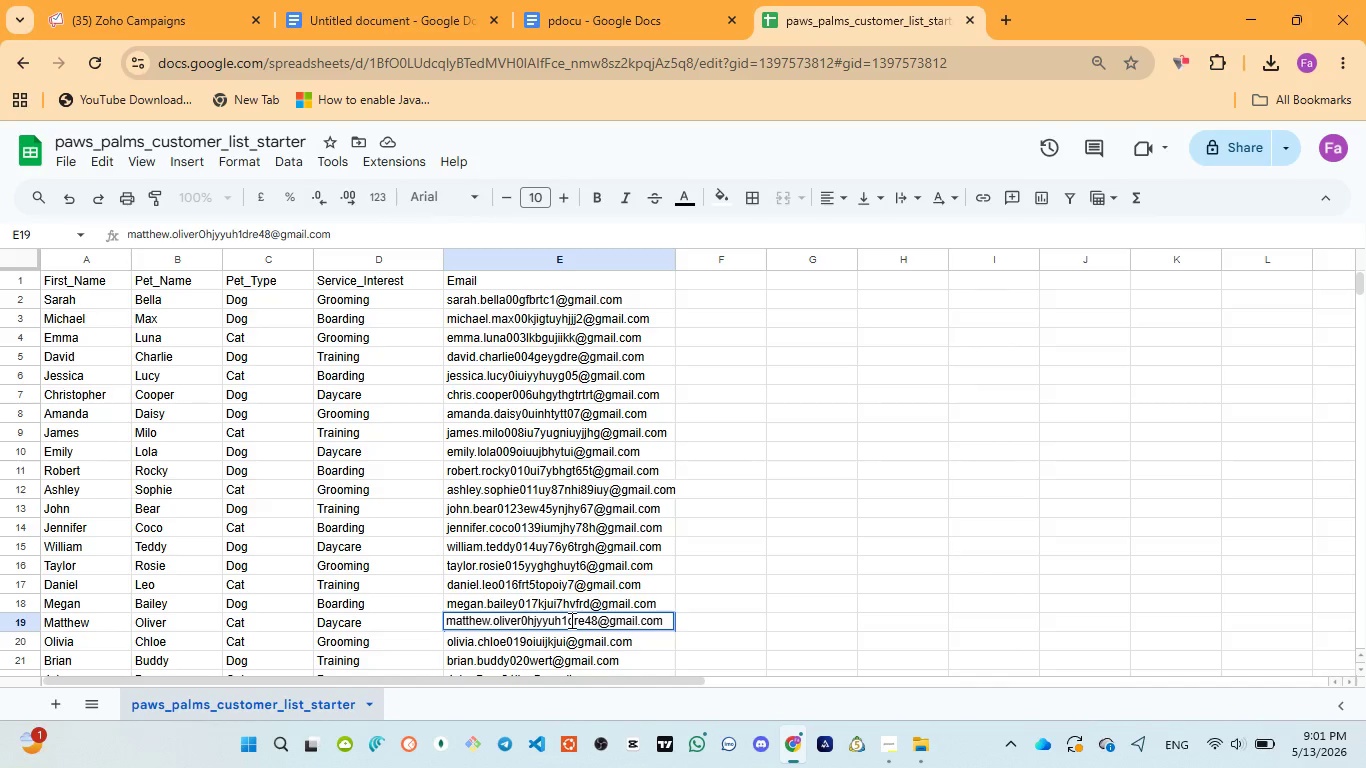 
wait(11.55)
 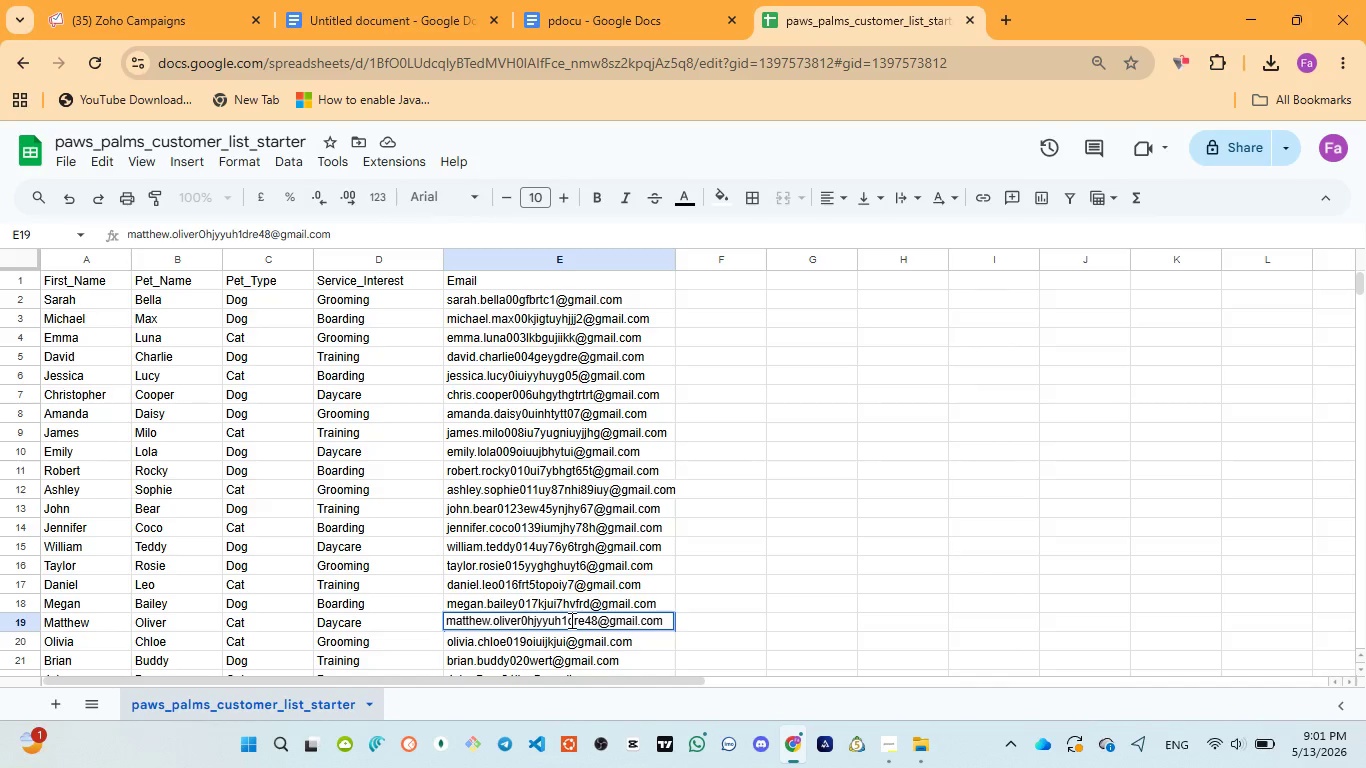 
type(gtr)
key(Backspace)
key(Backspace)
 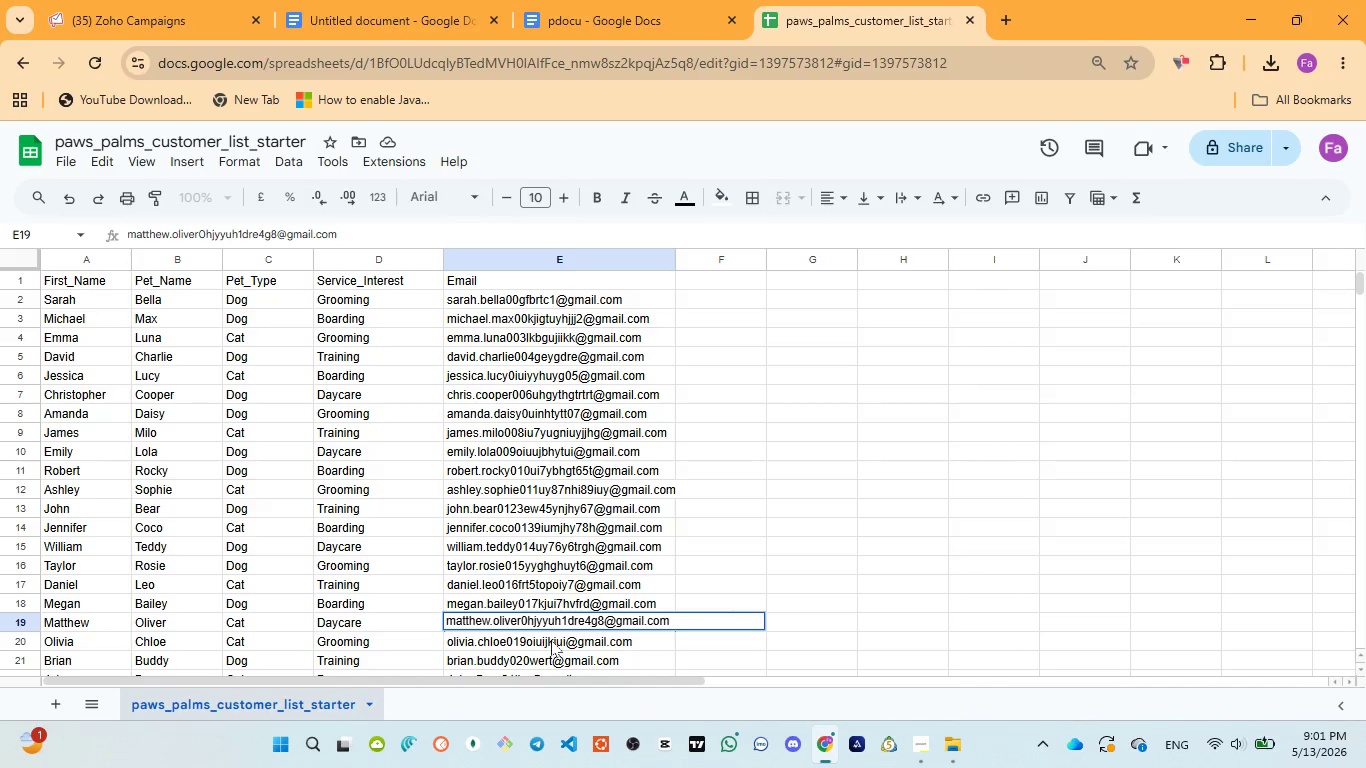 
double_click([551, 640])
 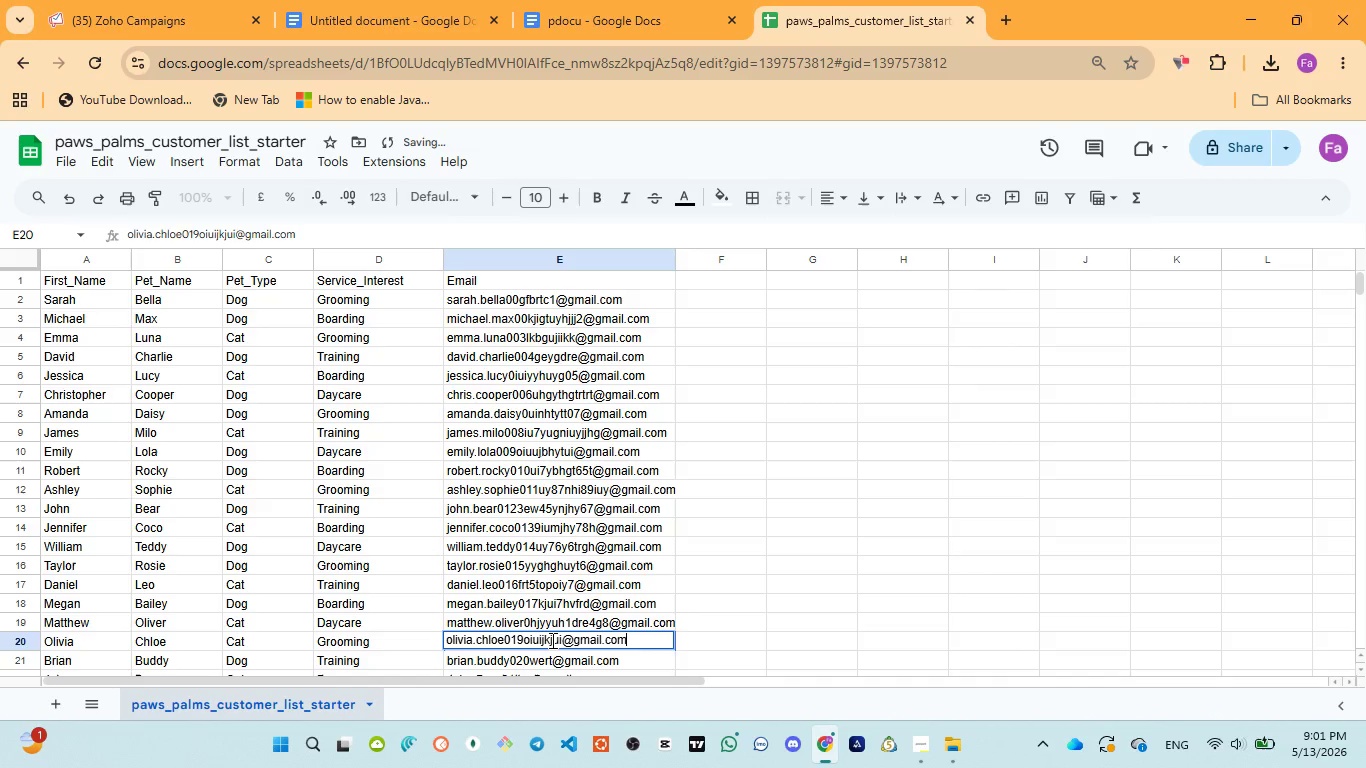 
left_click([551, 640])
 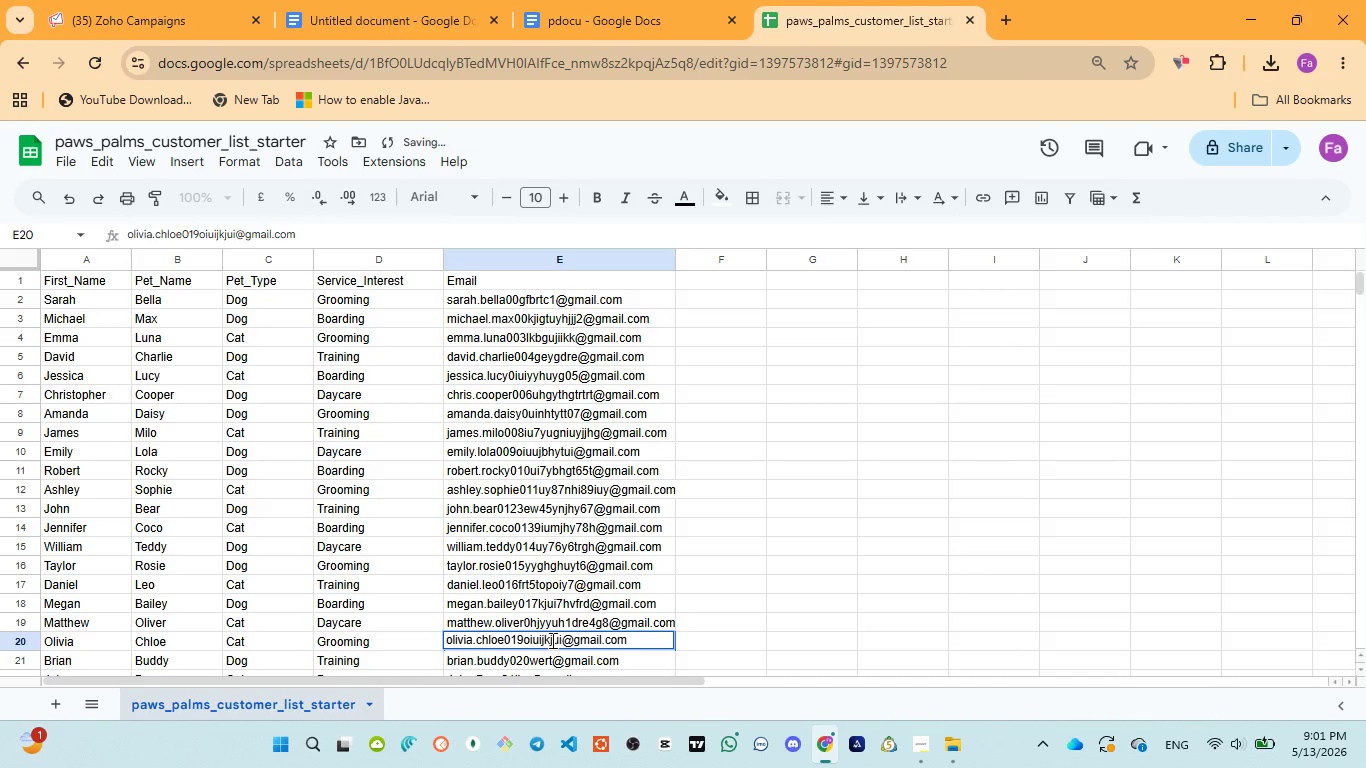 
type(bhgtr)
 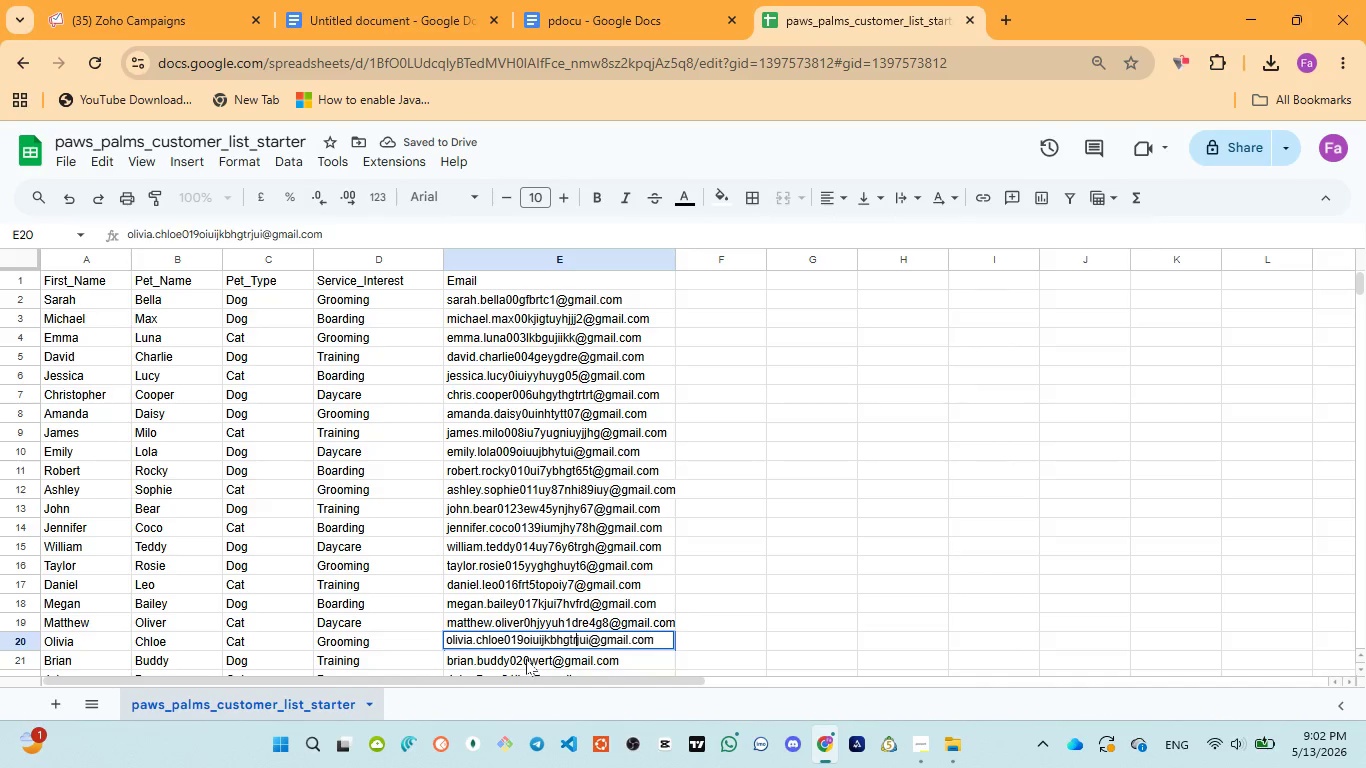 
left_click([526, 659])
 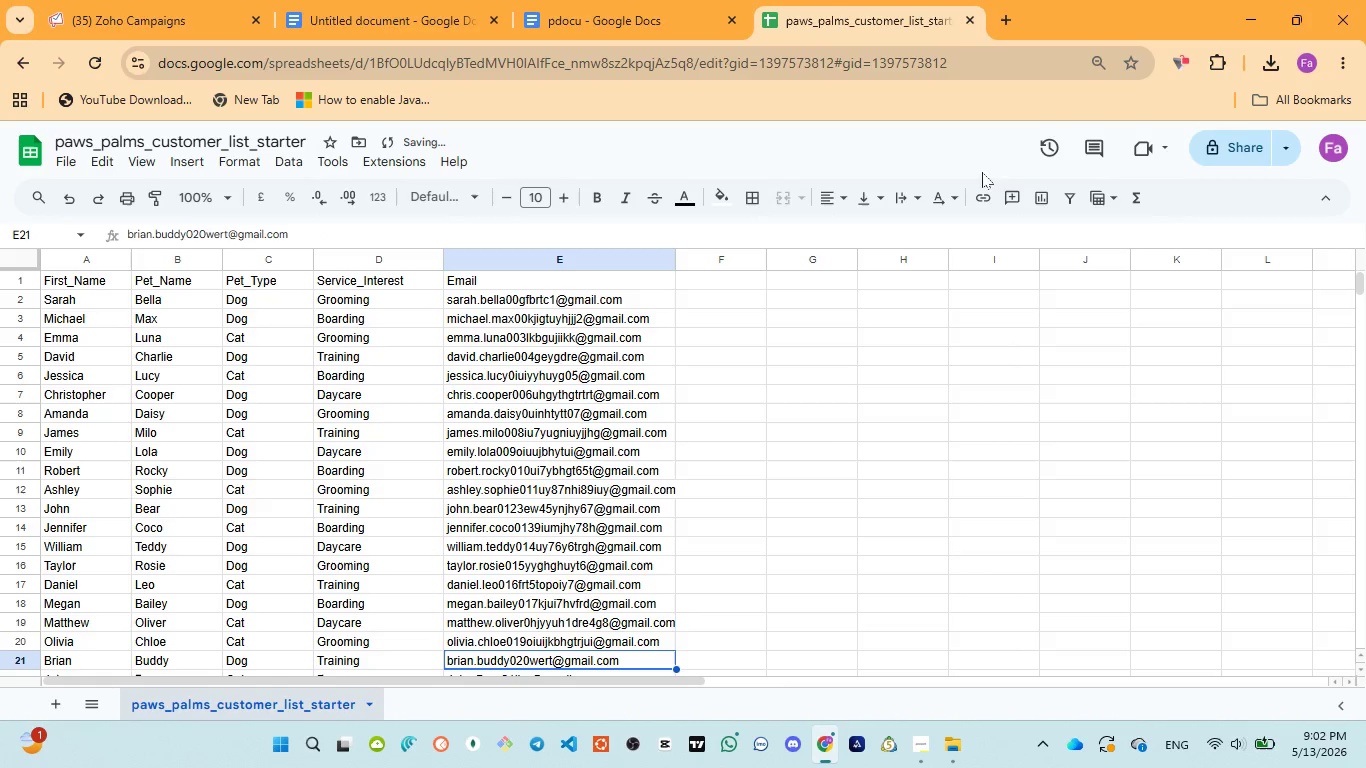 
scroll: coordinate [801, 445], scroll_direction: down, amount: 2.0
 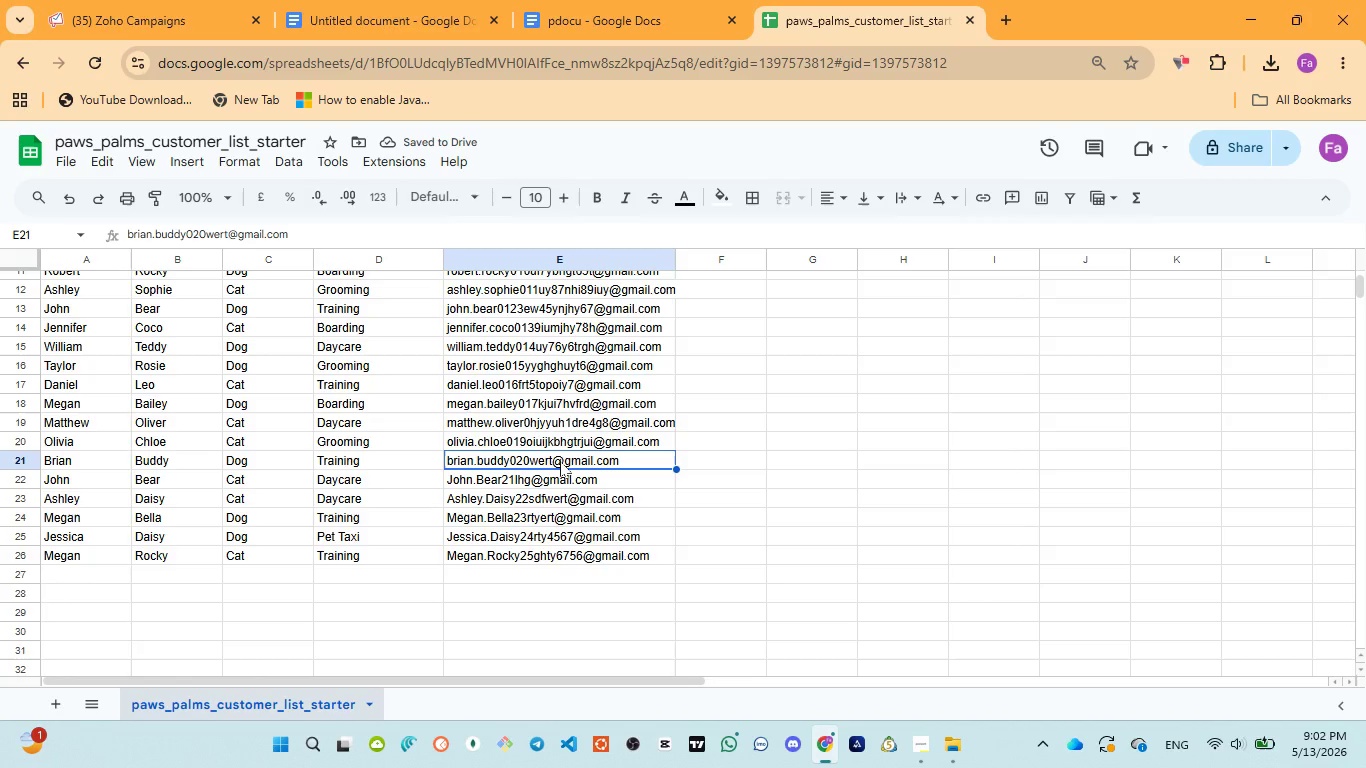 
double_click([558, 461])
 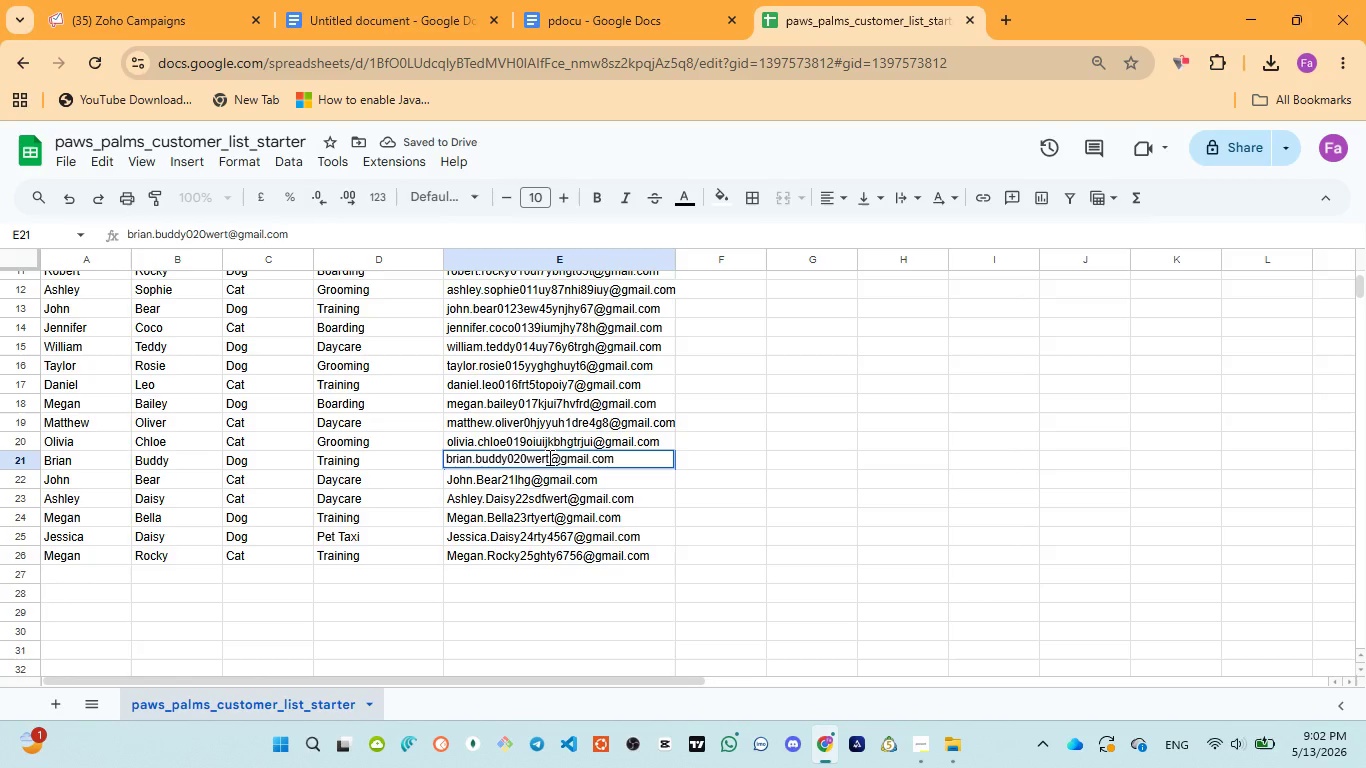 
left_click([548, 457])
 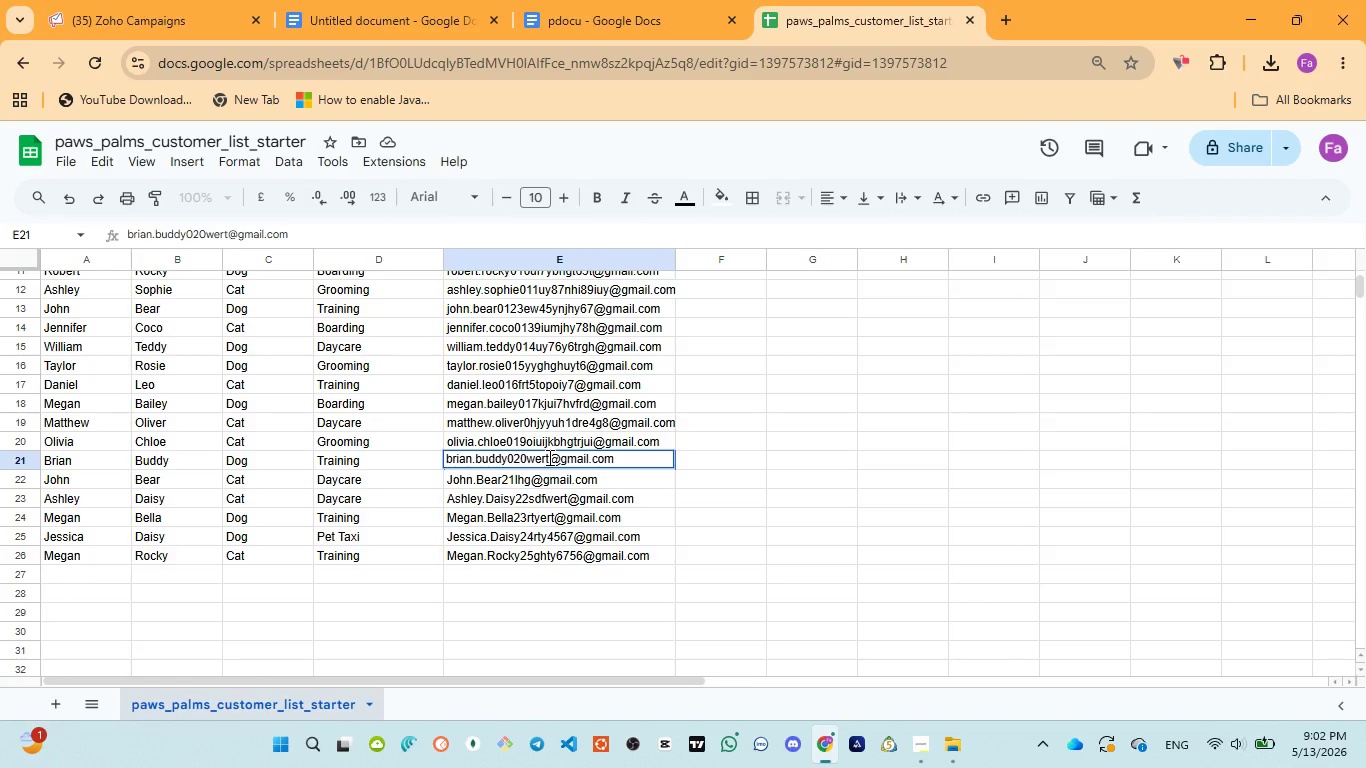 
type(hytf)
 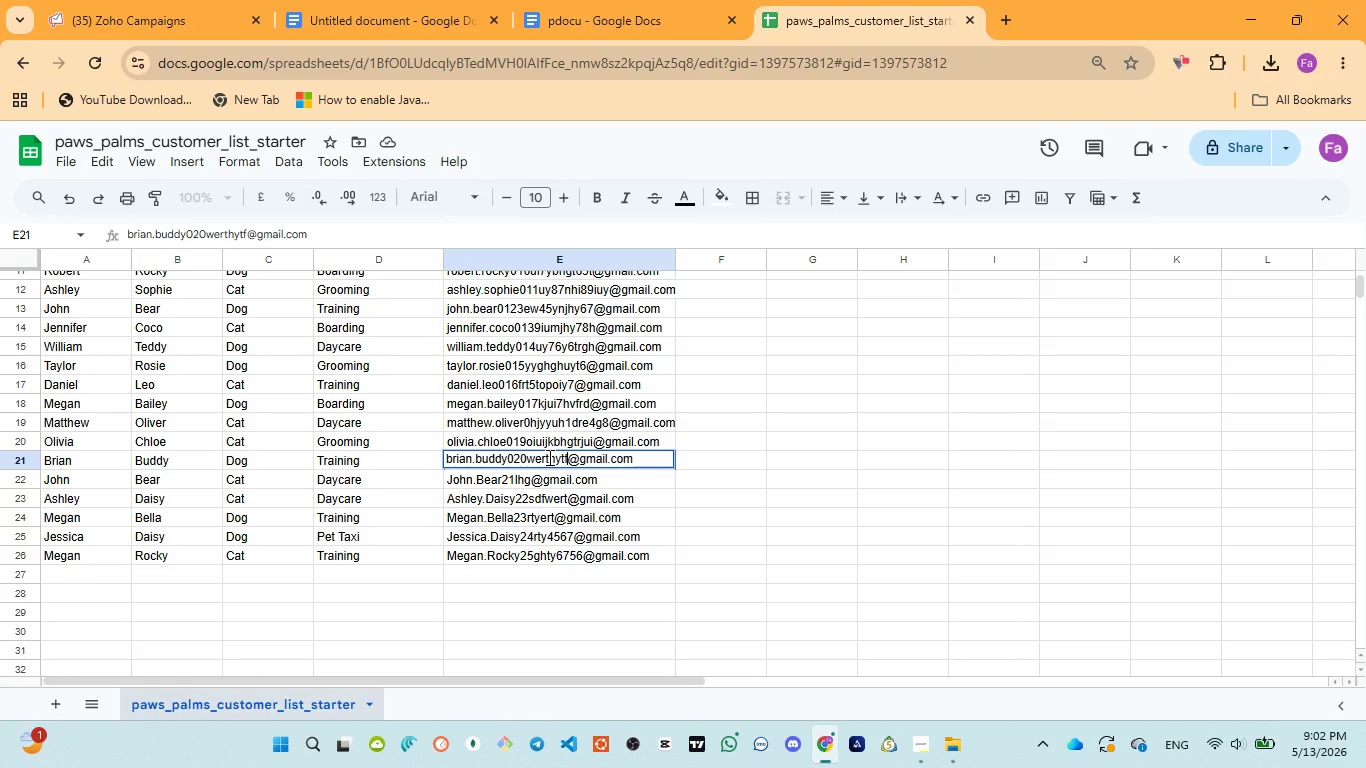 
wait(43.47)
 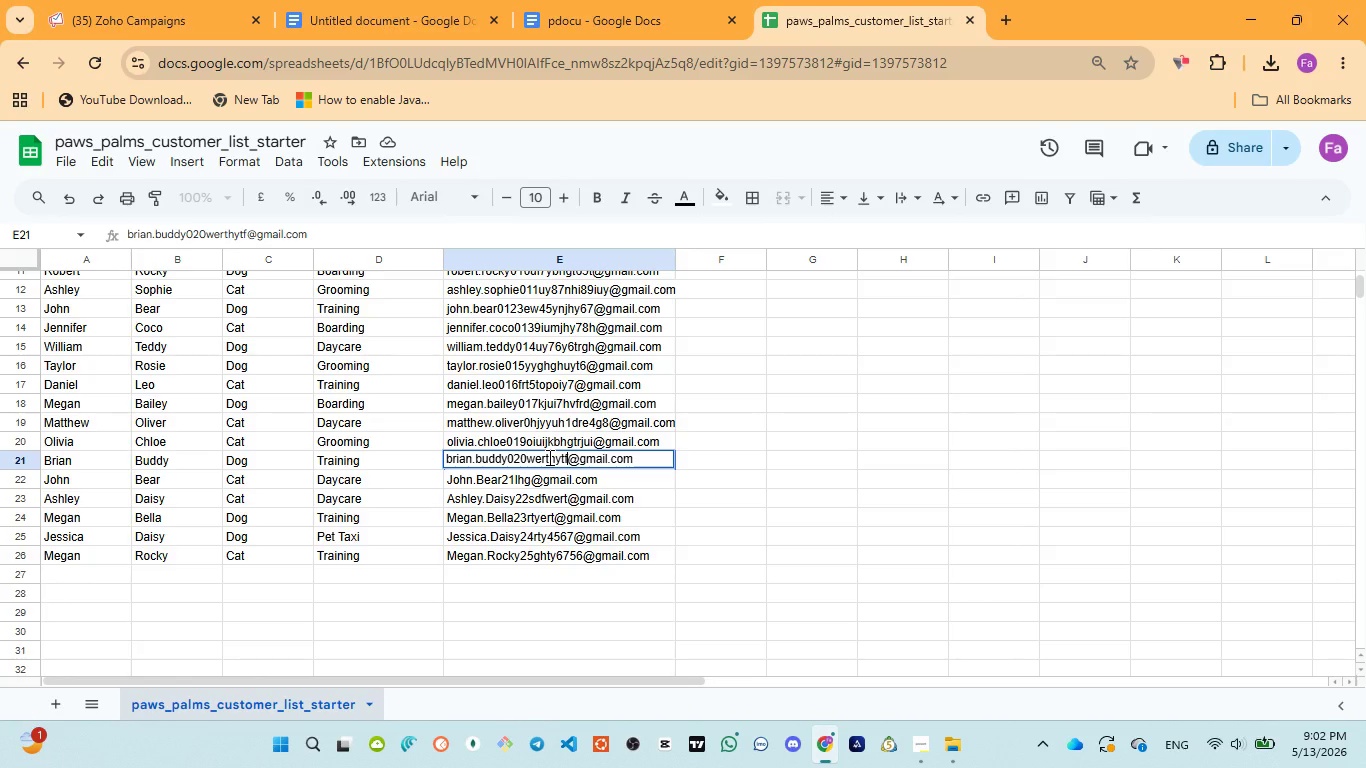 
key(H)
 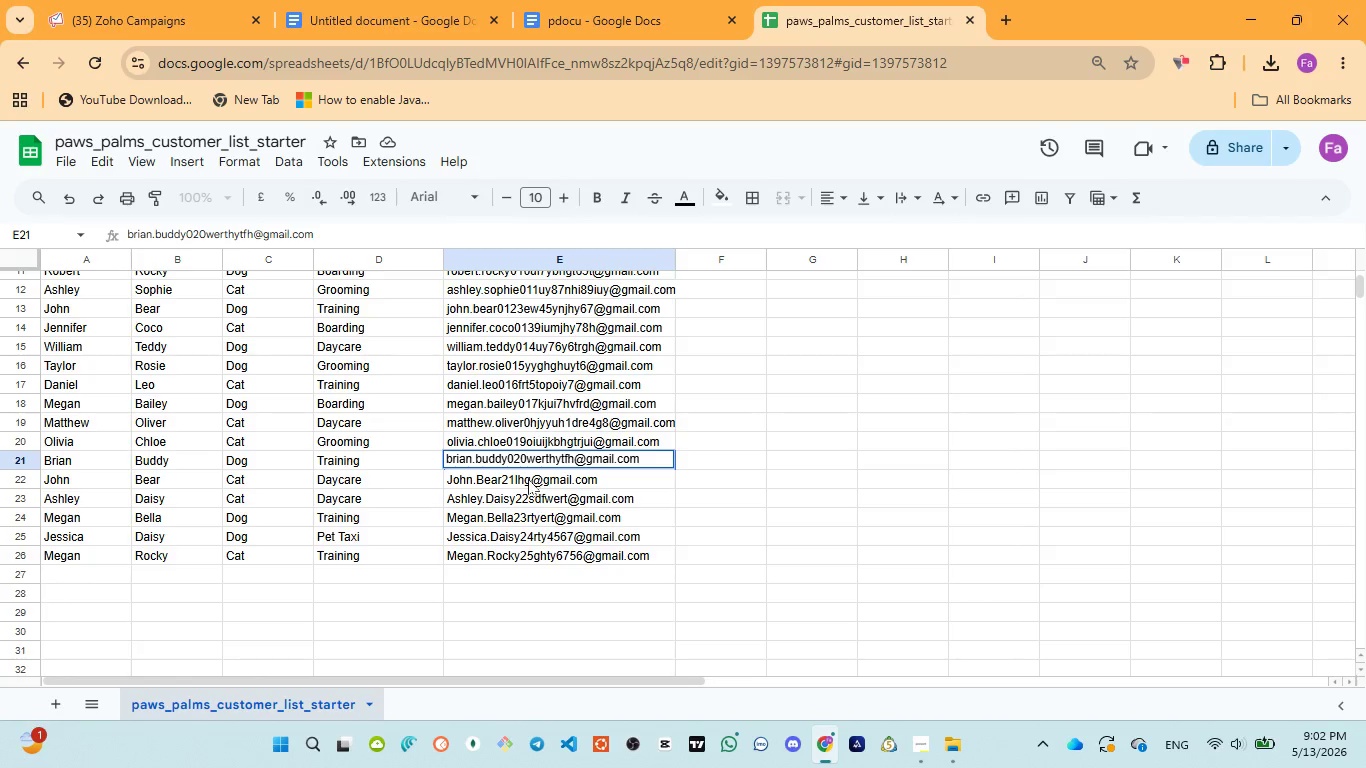 
double_click([527, 479])
 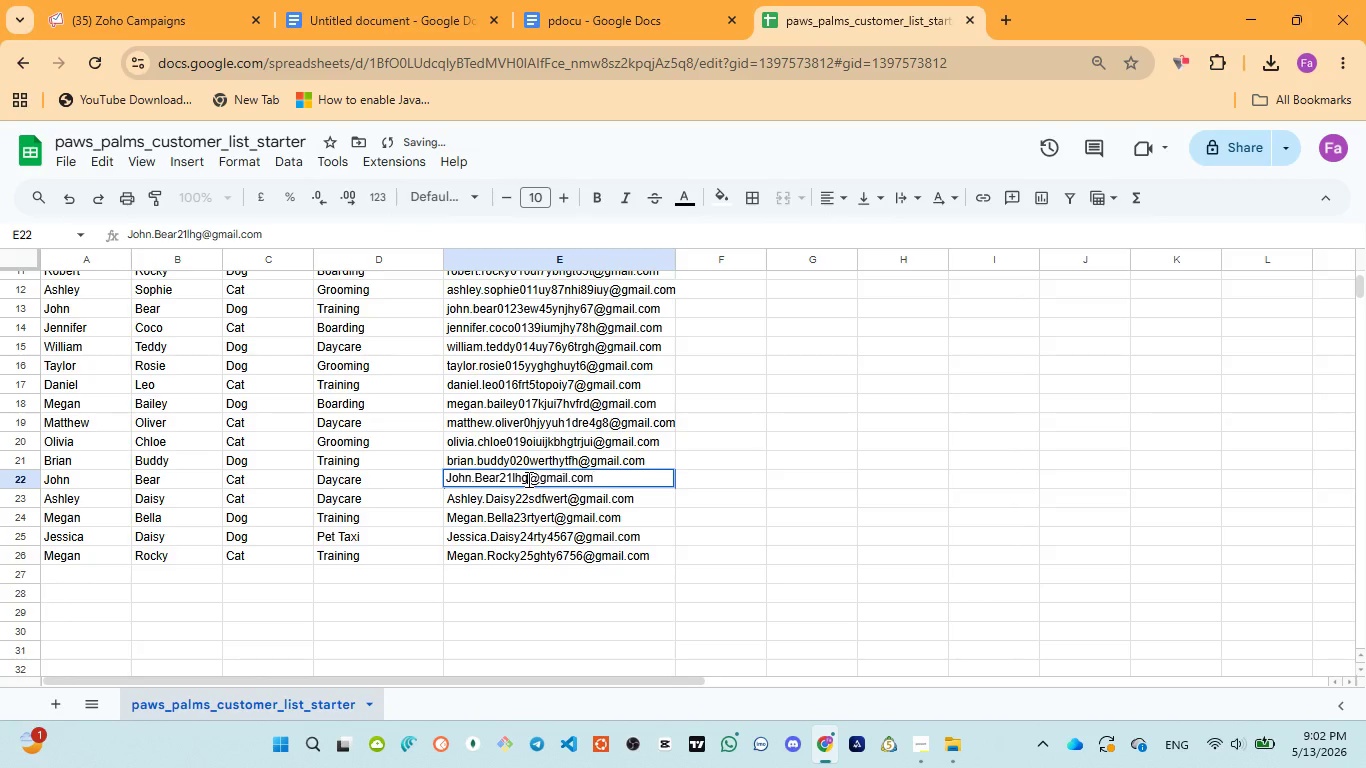 
left_click([527, 479])
 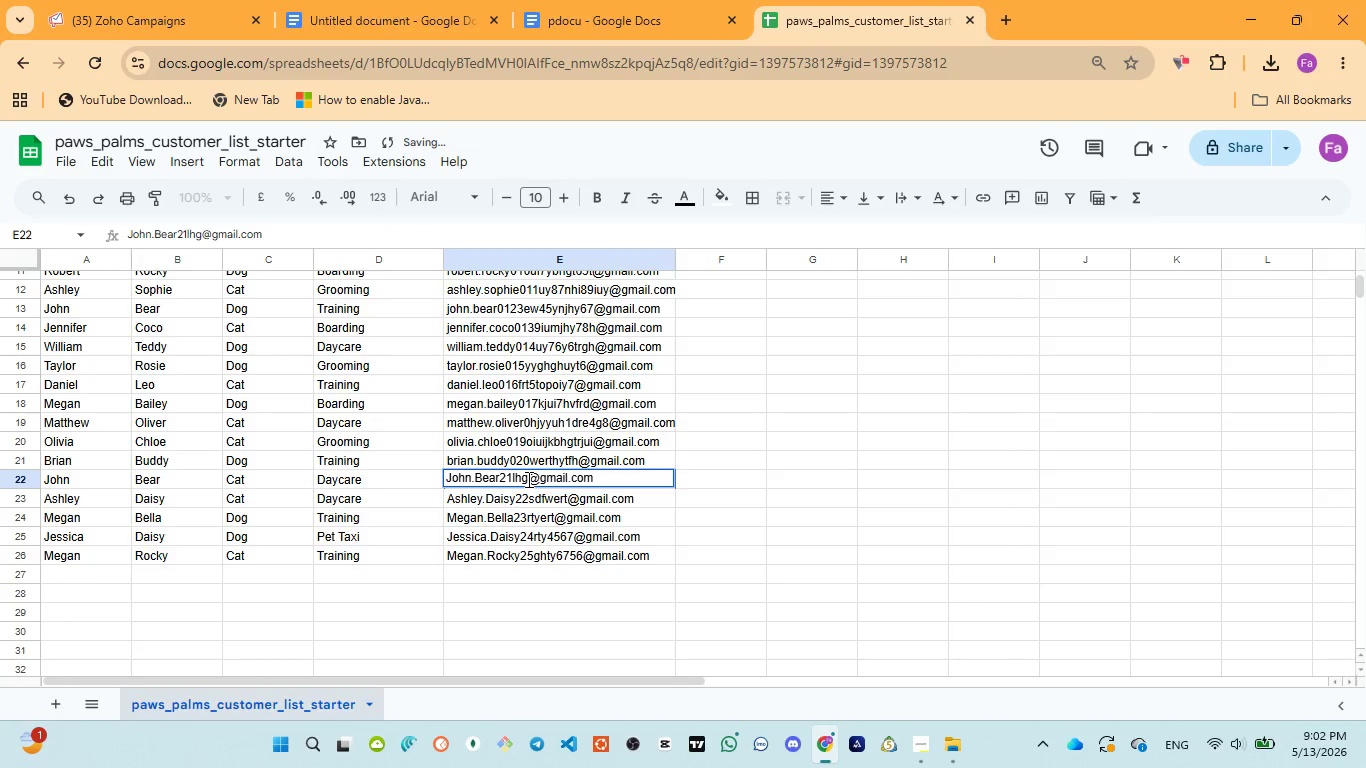 
type(nhy)
 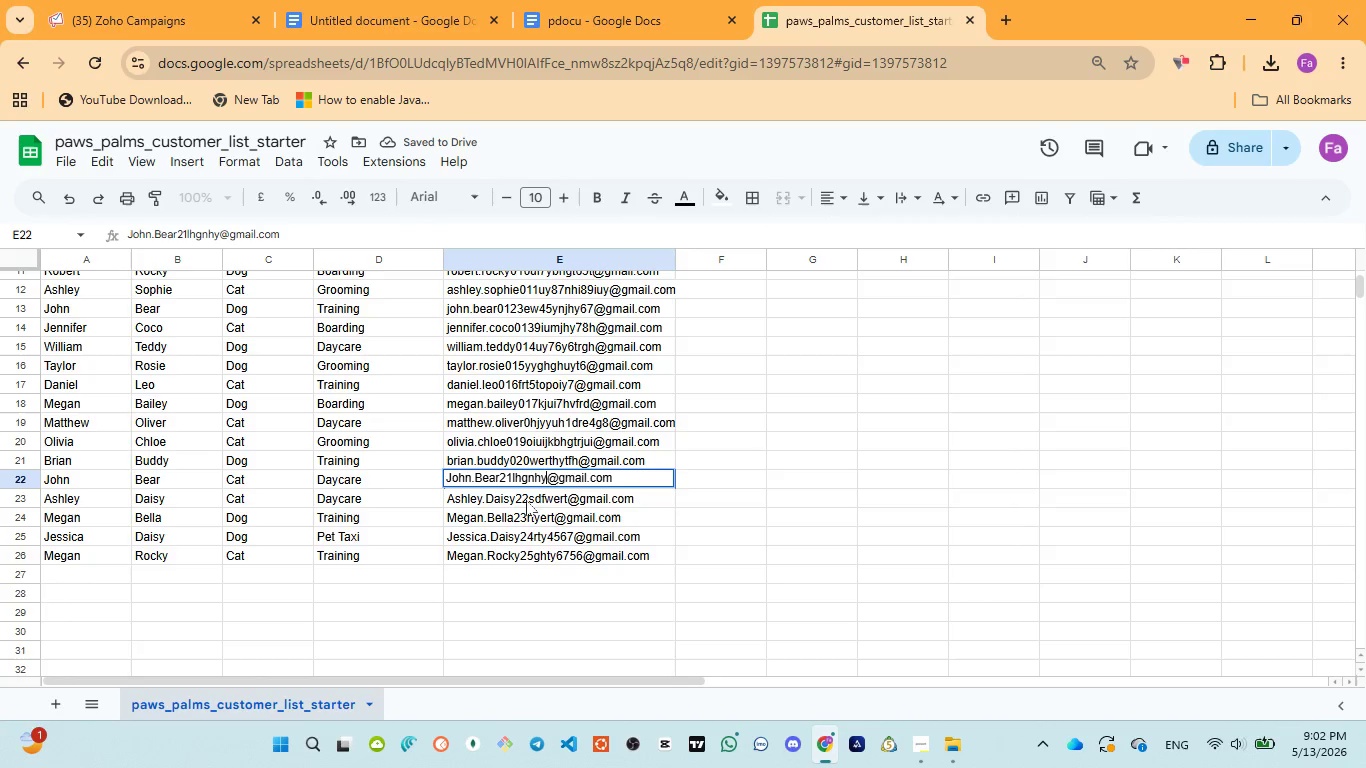 
double_click([526, 500])
 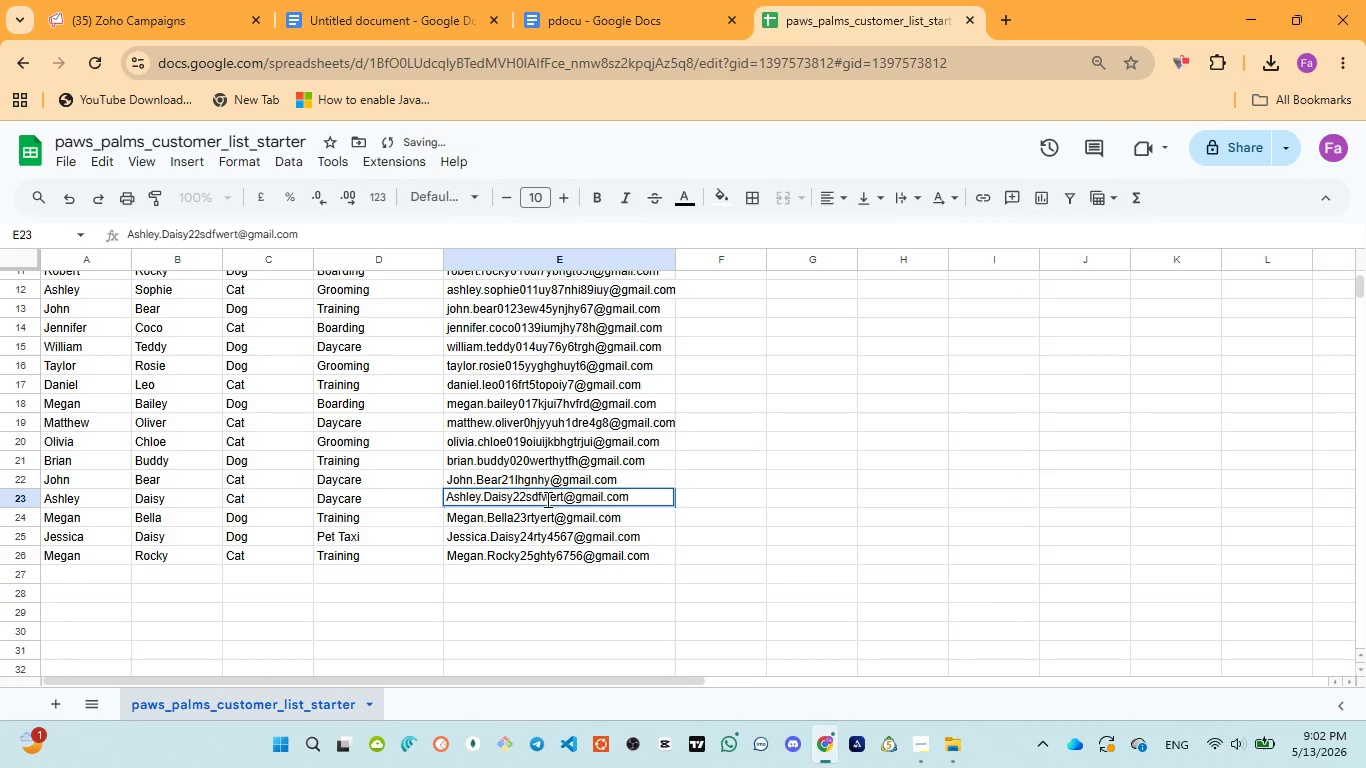 
left_click([546, 499])
 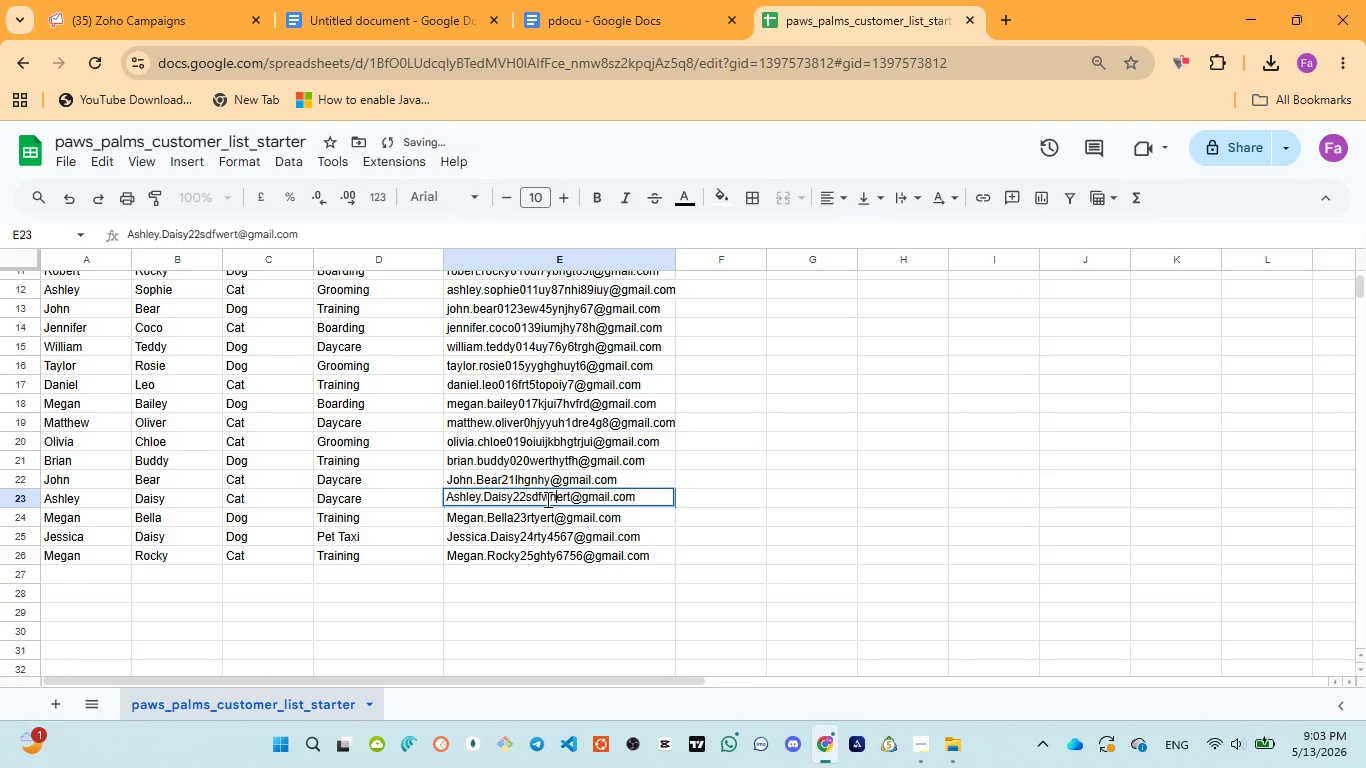 
type(nht)
 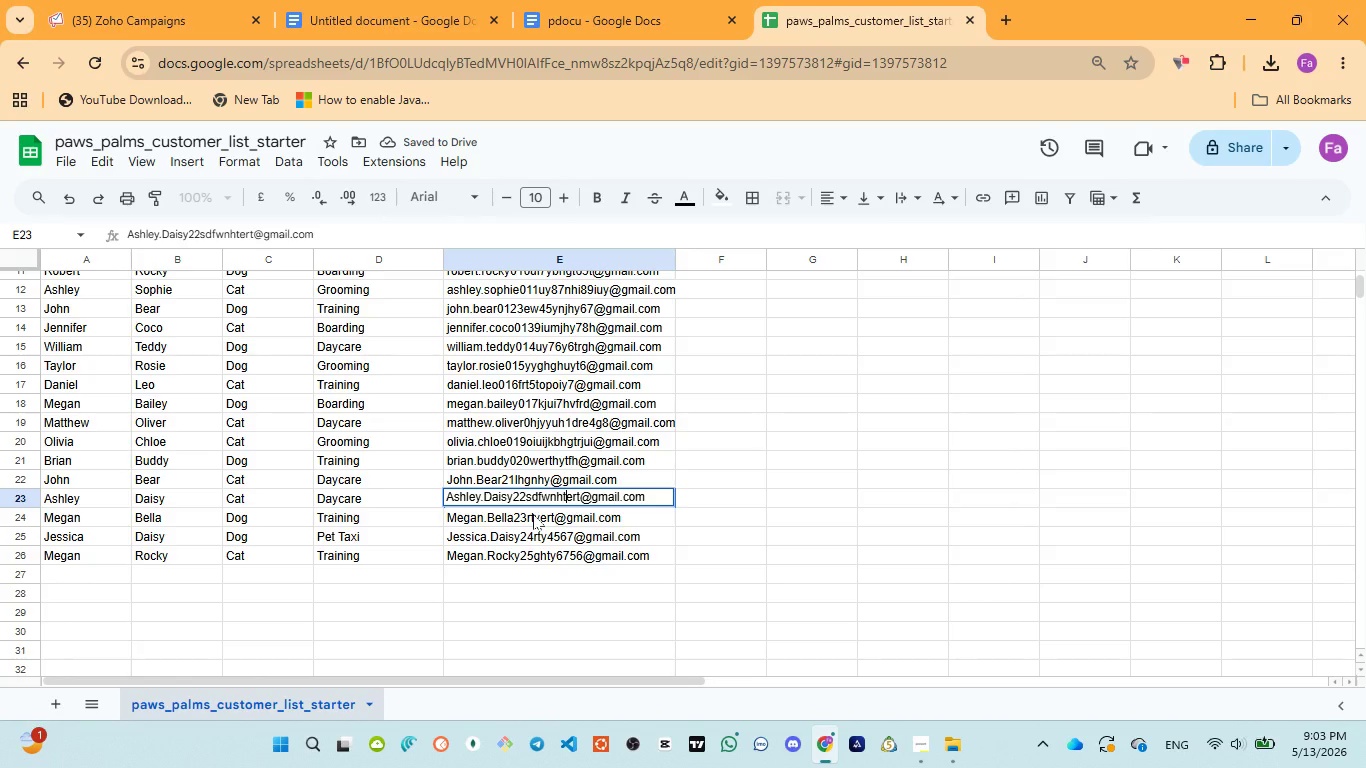 
double_click([533, 514])
 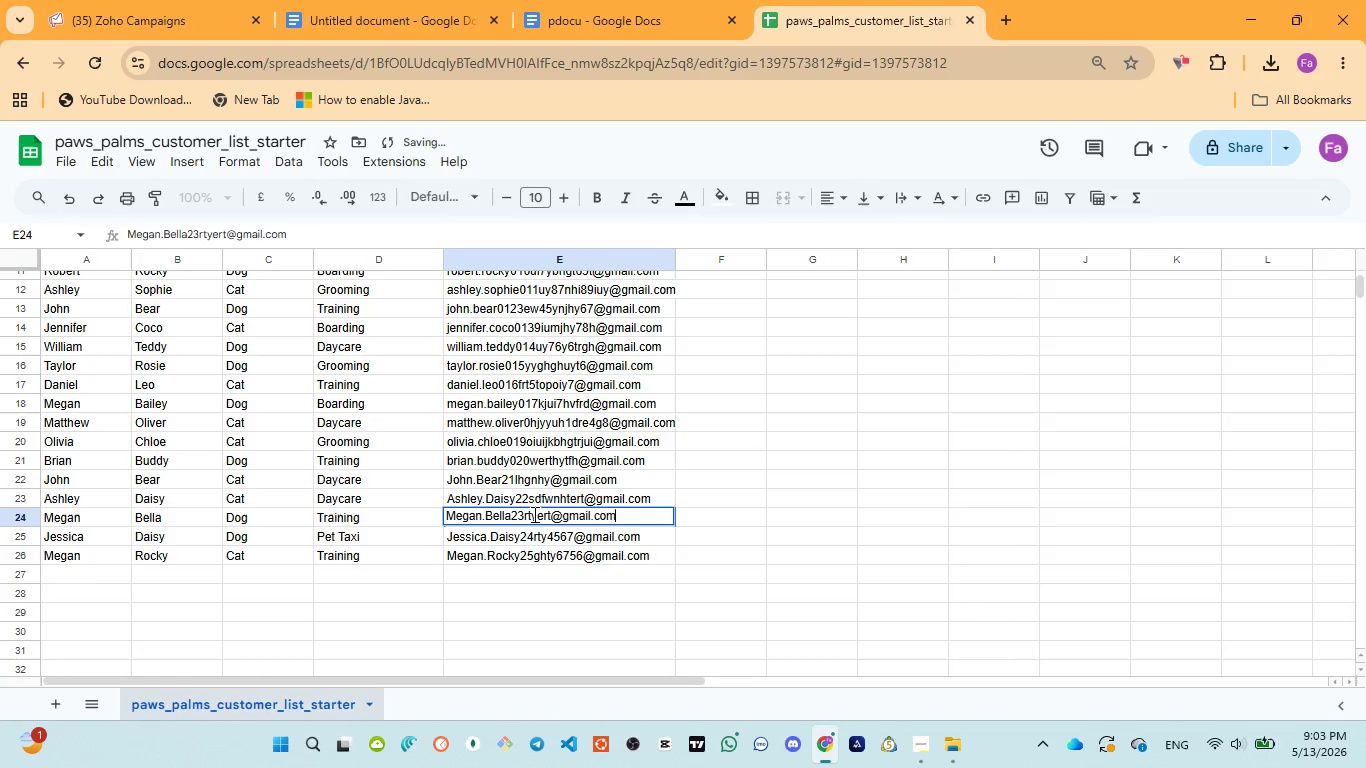 
left_click([533, 514])
 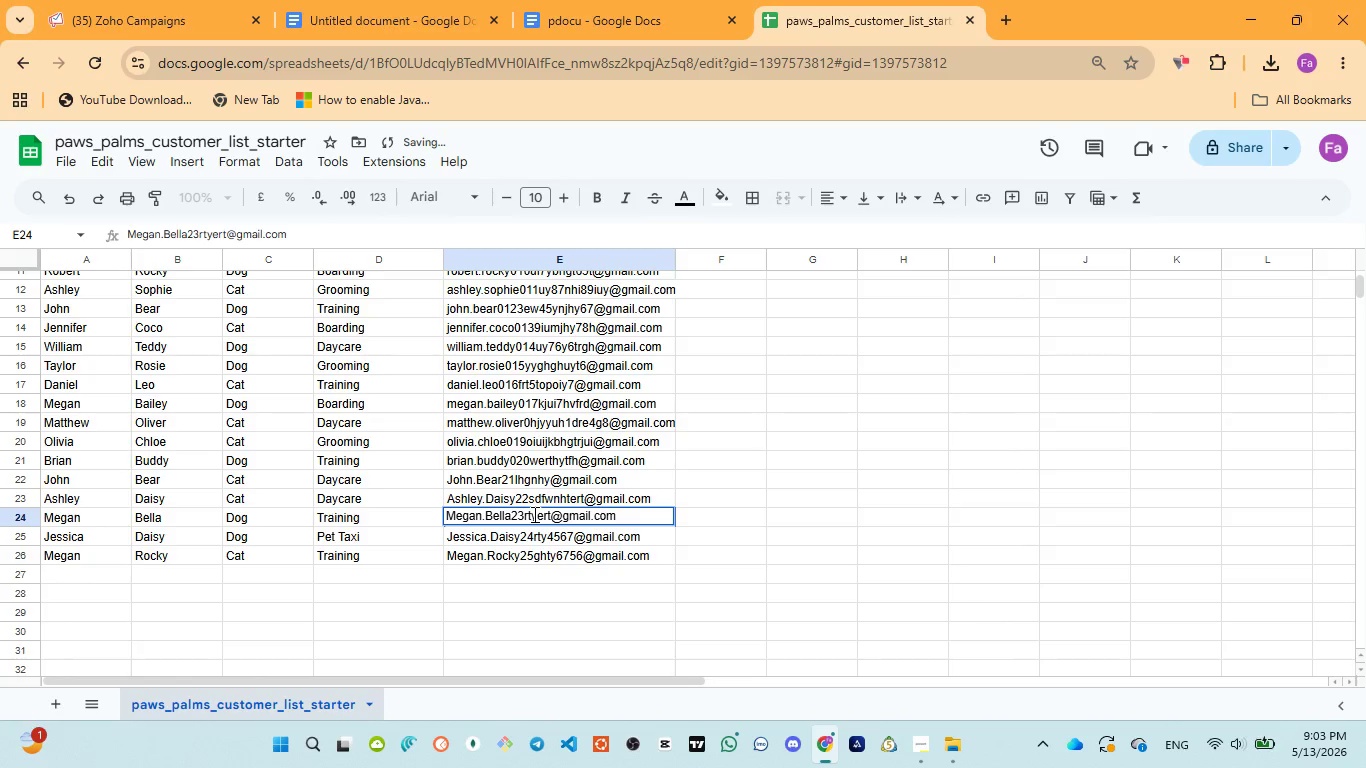 
type(nhyt)
 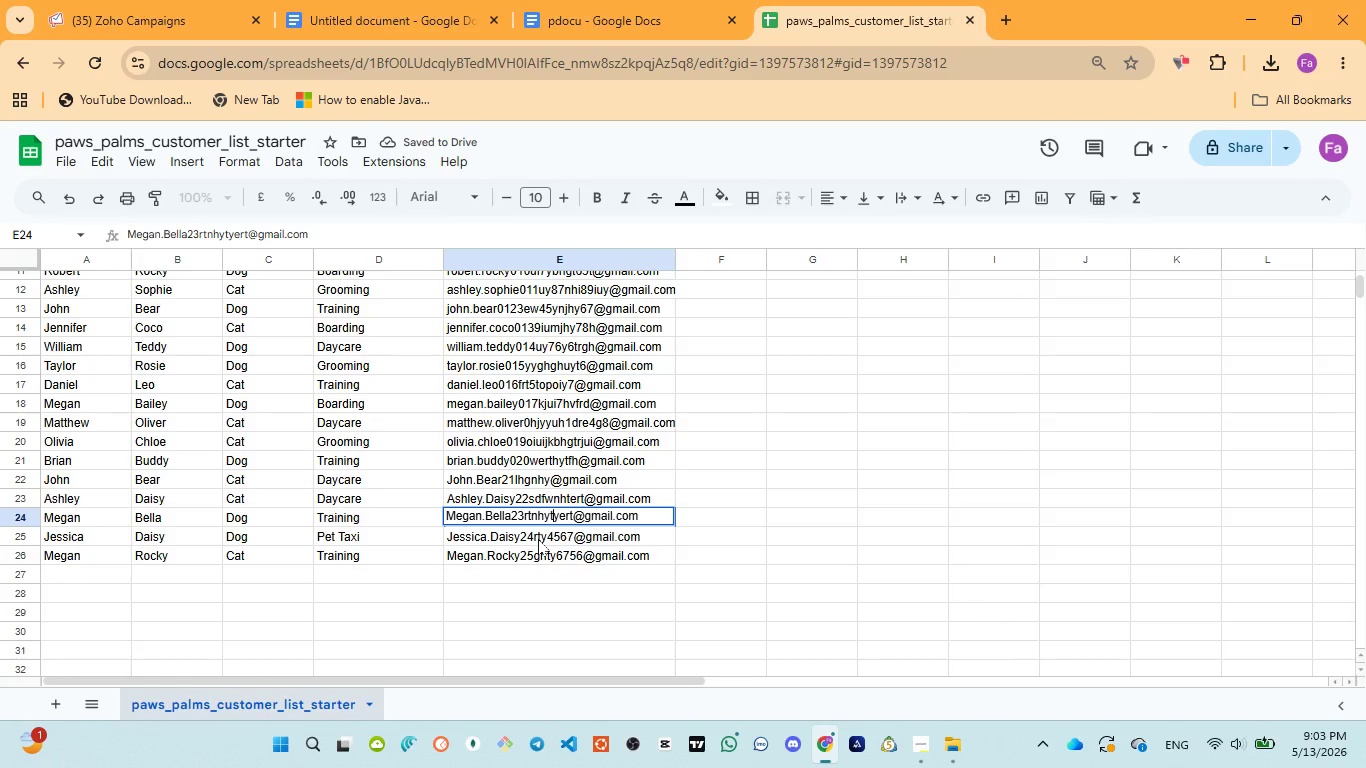 
double_click([538, 539])
 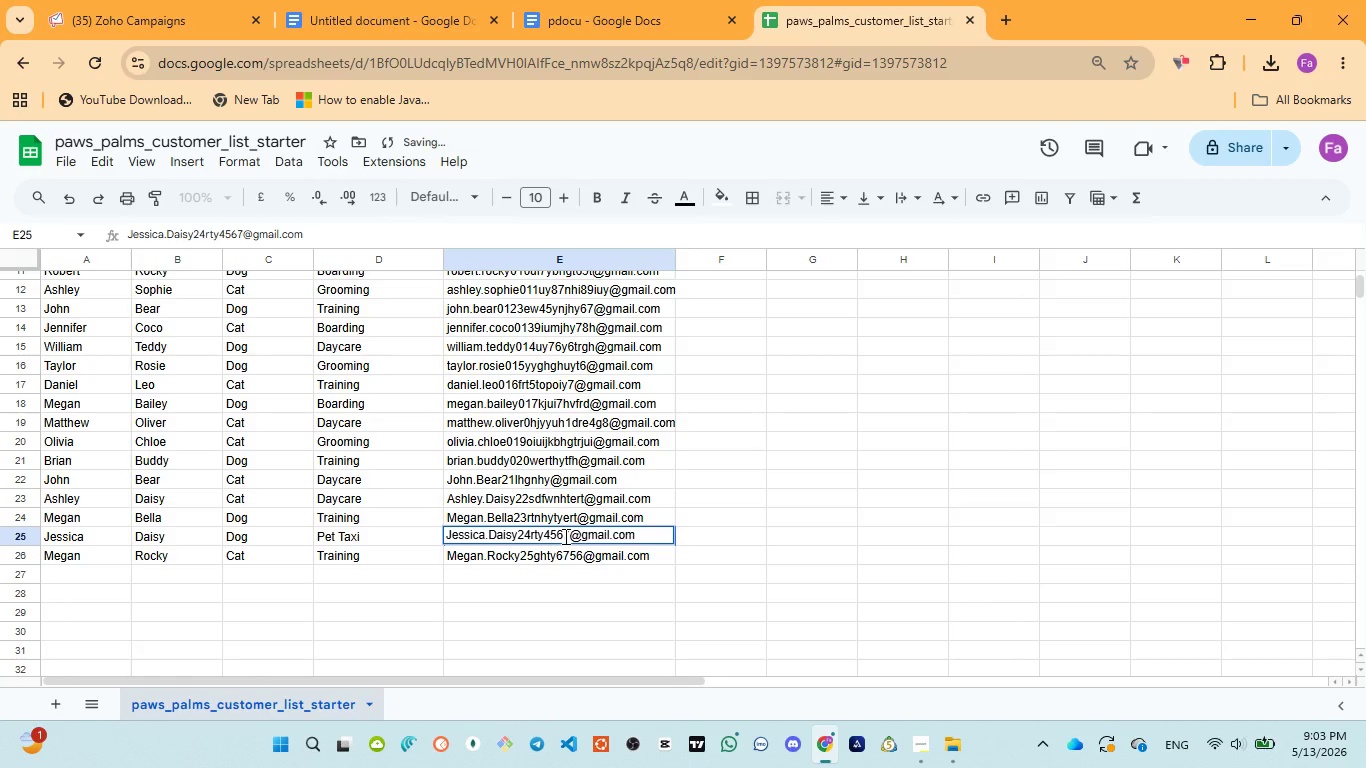 
left_click([564, 536])
 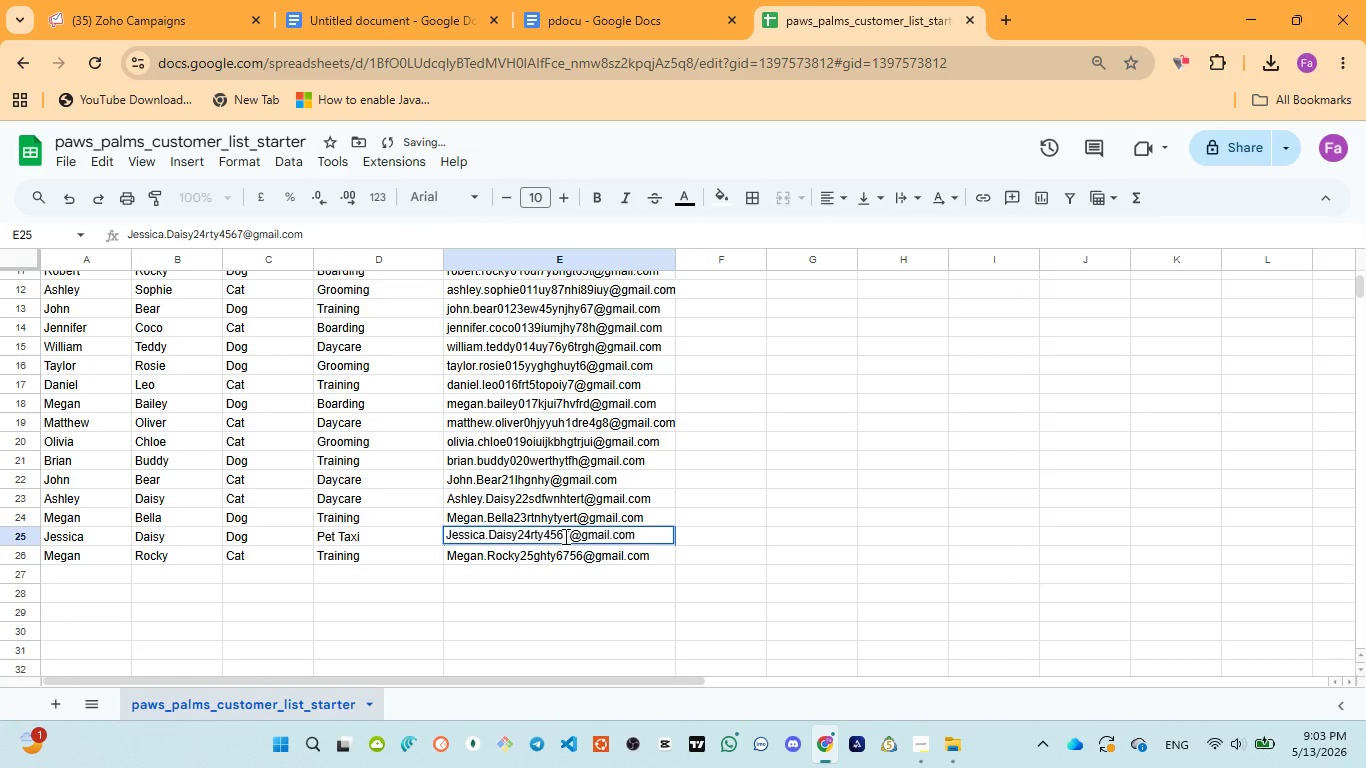 
type(nhgt)
 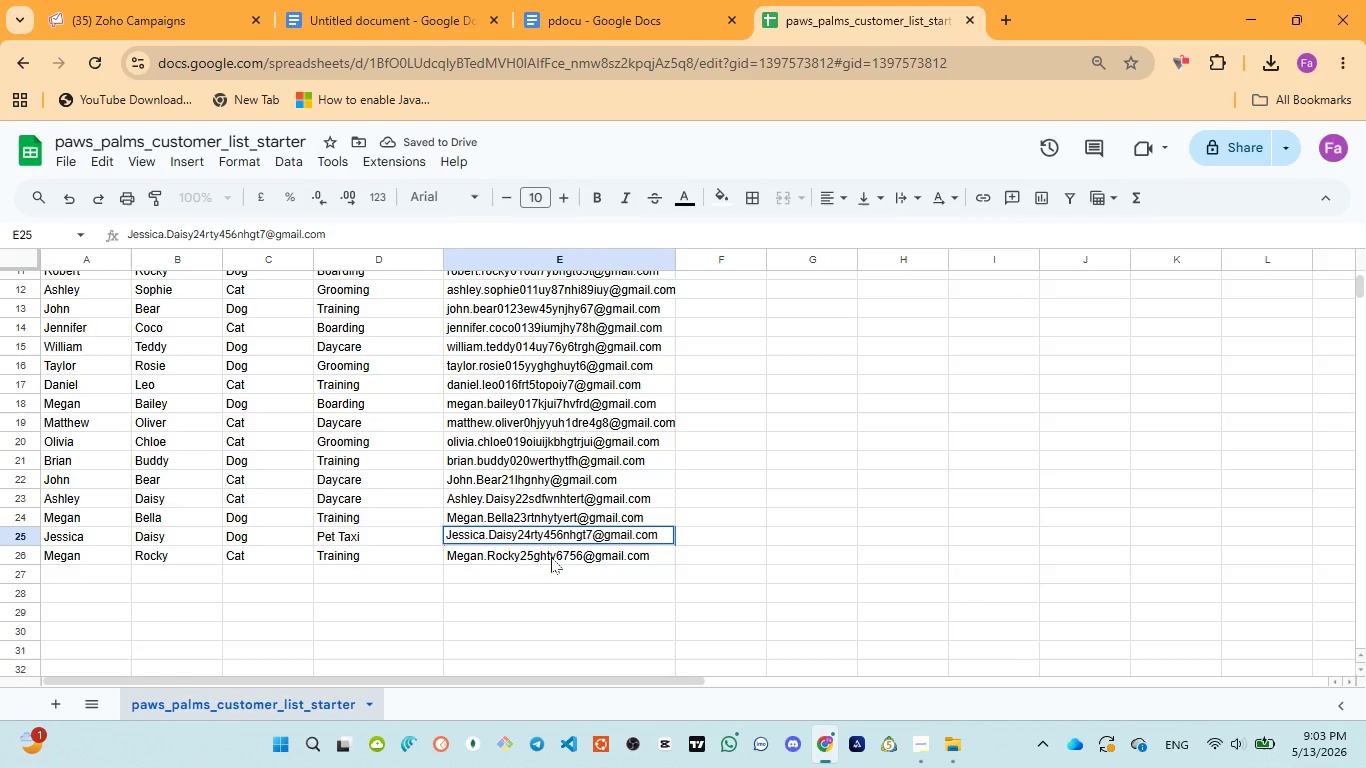 
double_click([551, 557])
 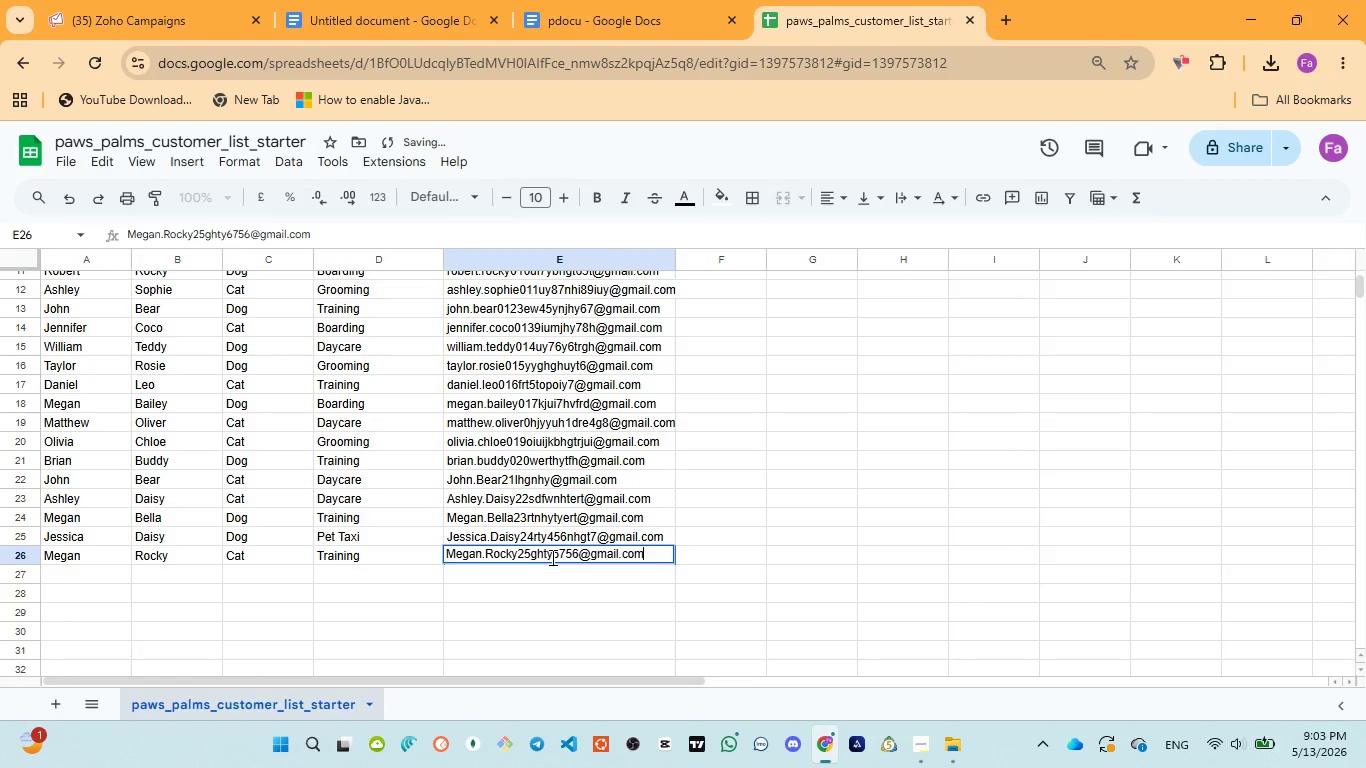 
left_click([551, 557])
 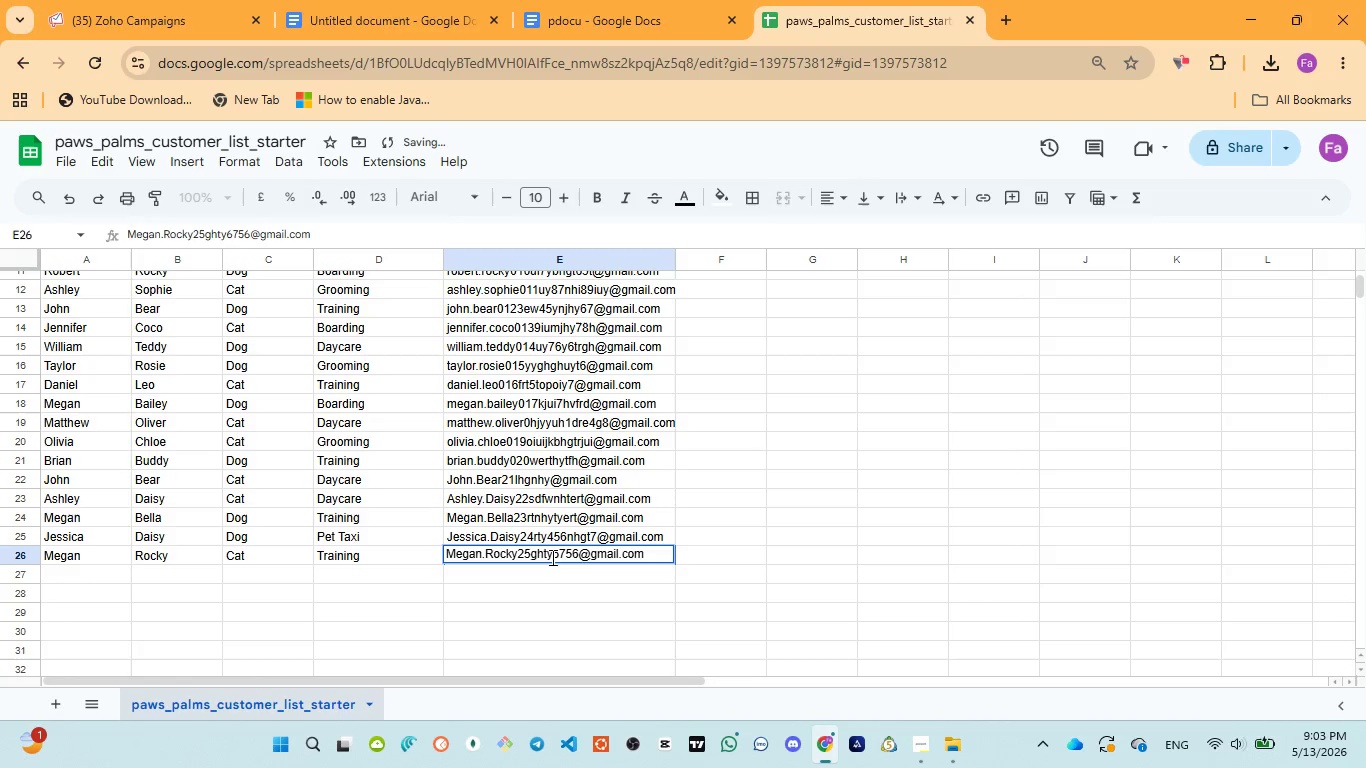 
type(nhgt)
 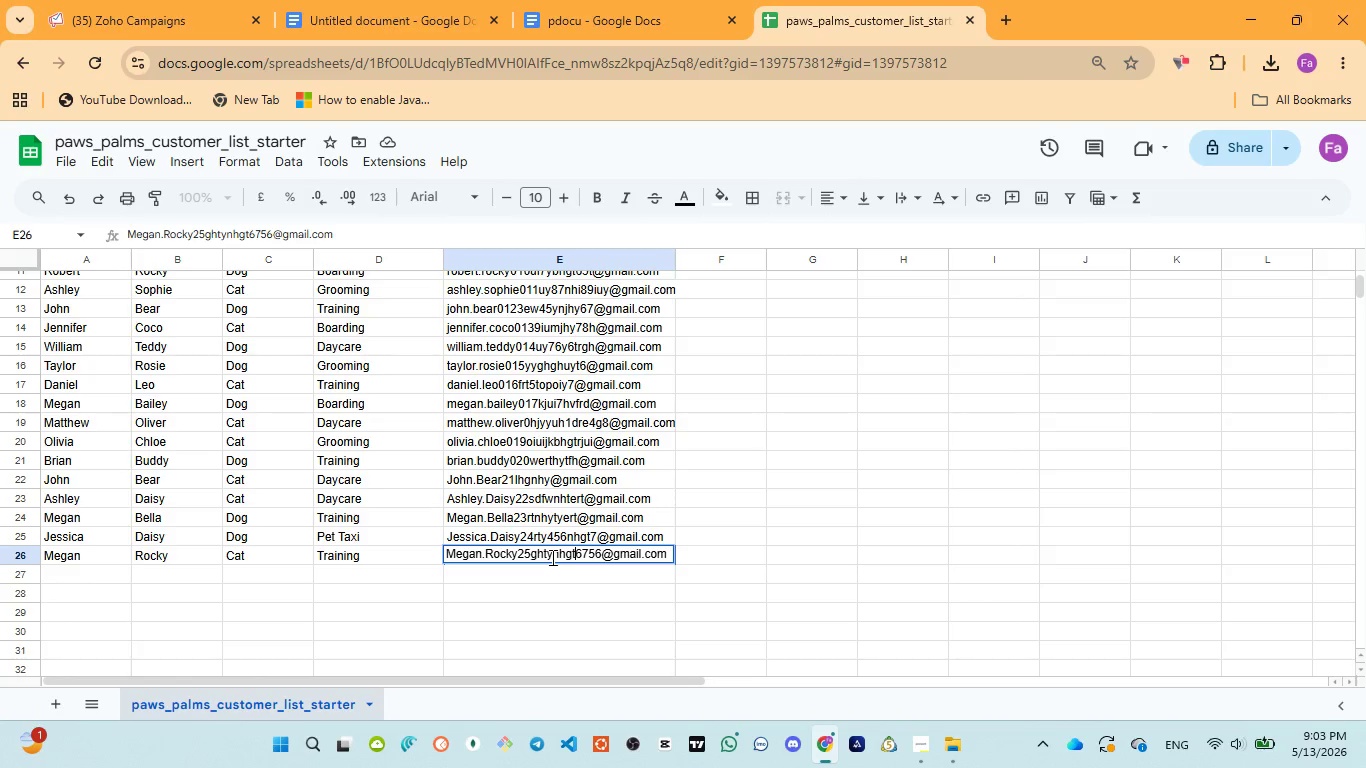 
wait(7.27)
 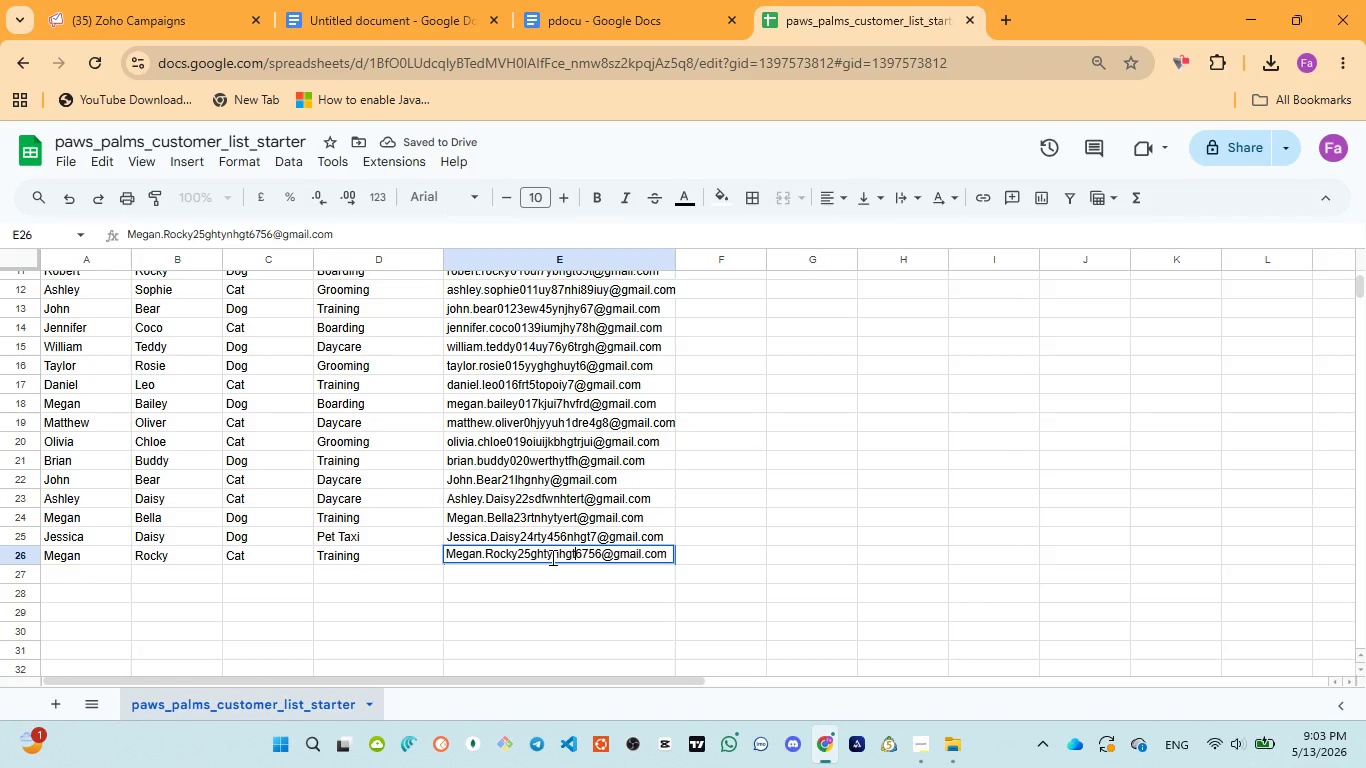 
left_click([548, 534])
 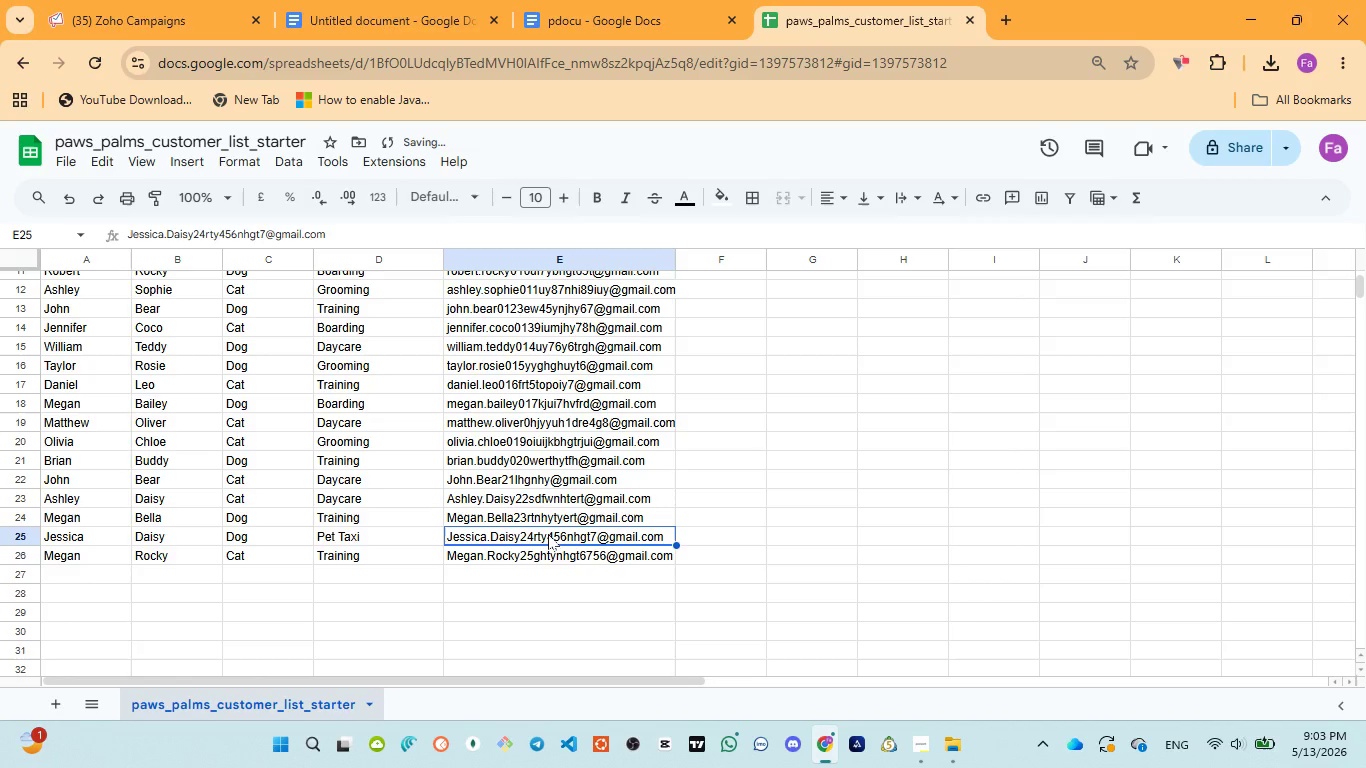 
scroll: coordinate [527, 480], scroll_direction: up, amount: 26.0
 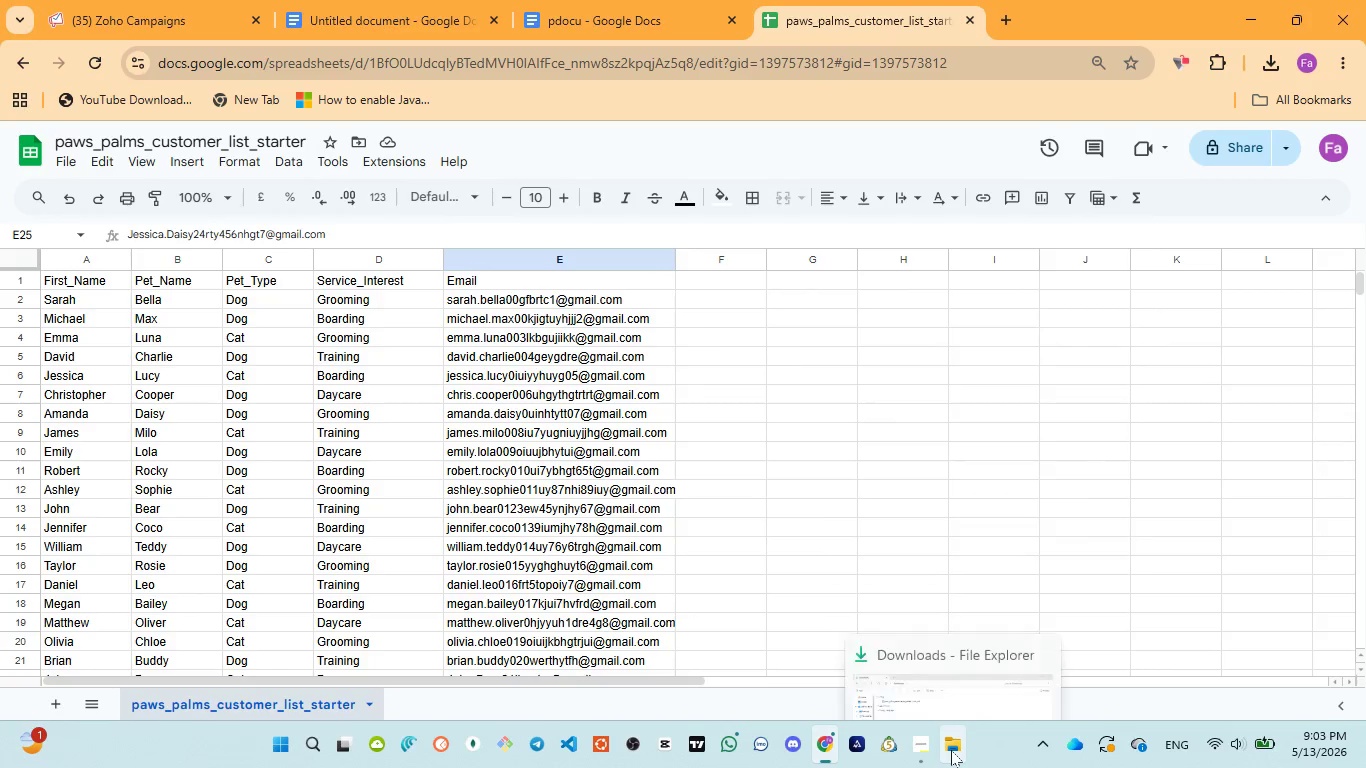 
left_click([938, 669])
 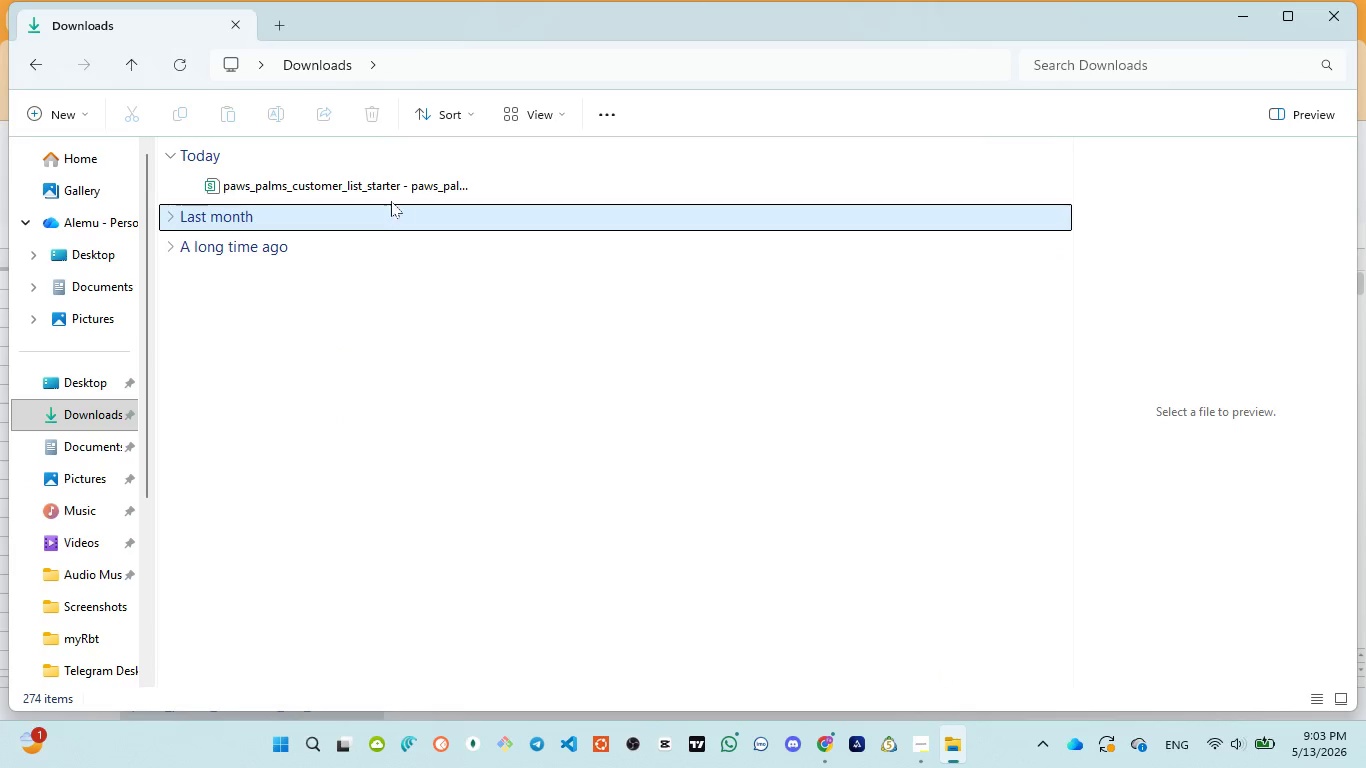 
left_click([384, 182])
 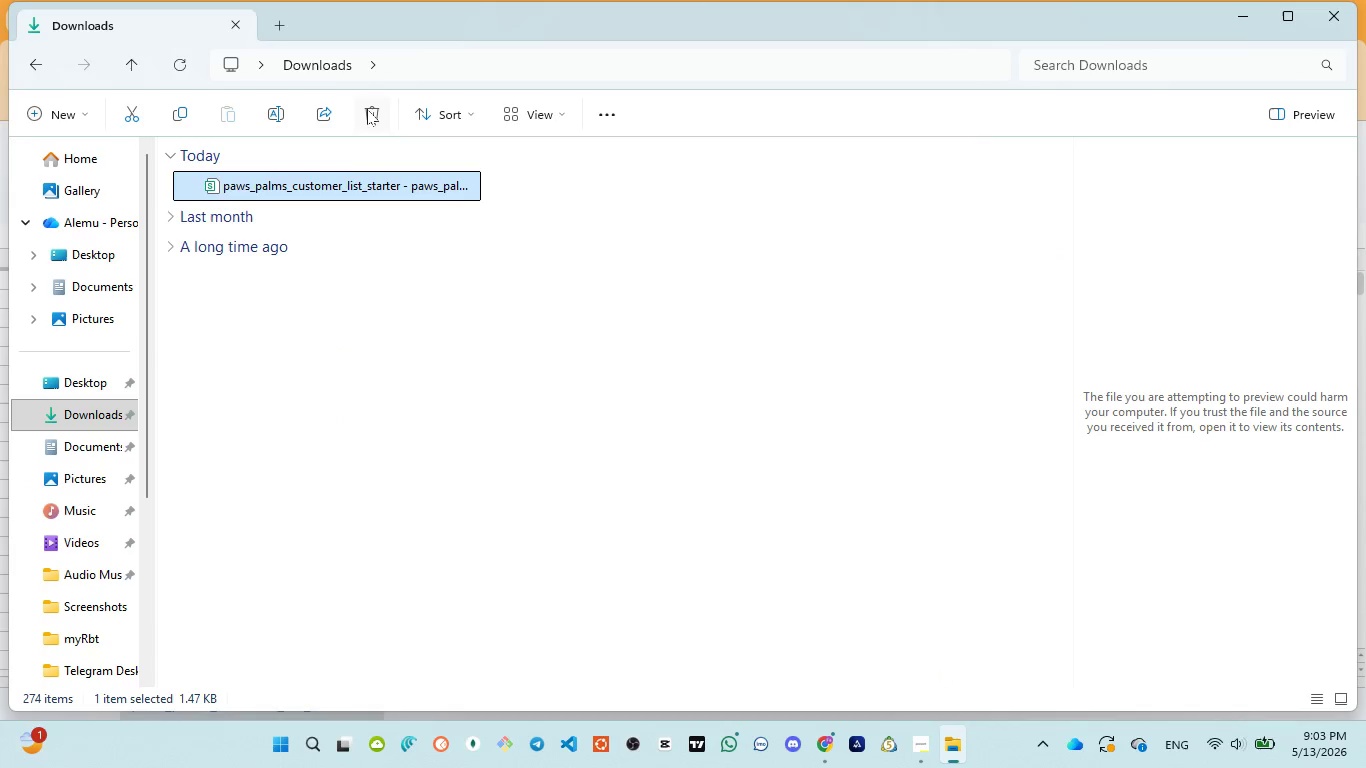 
left_click([368, 109])
 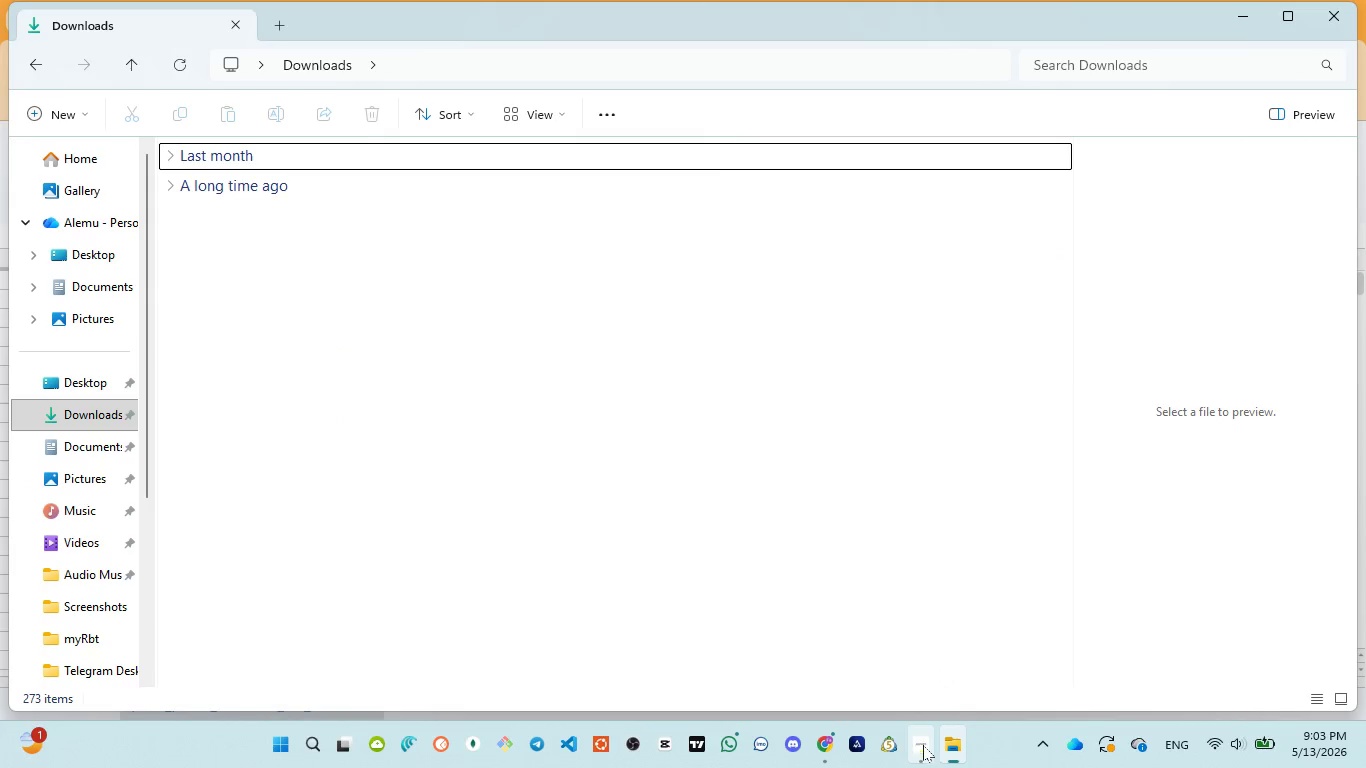 
left_click([914, 650])